 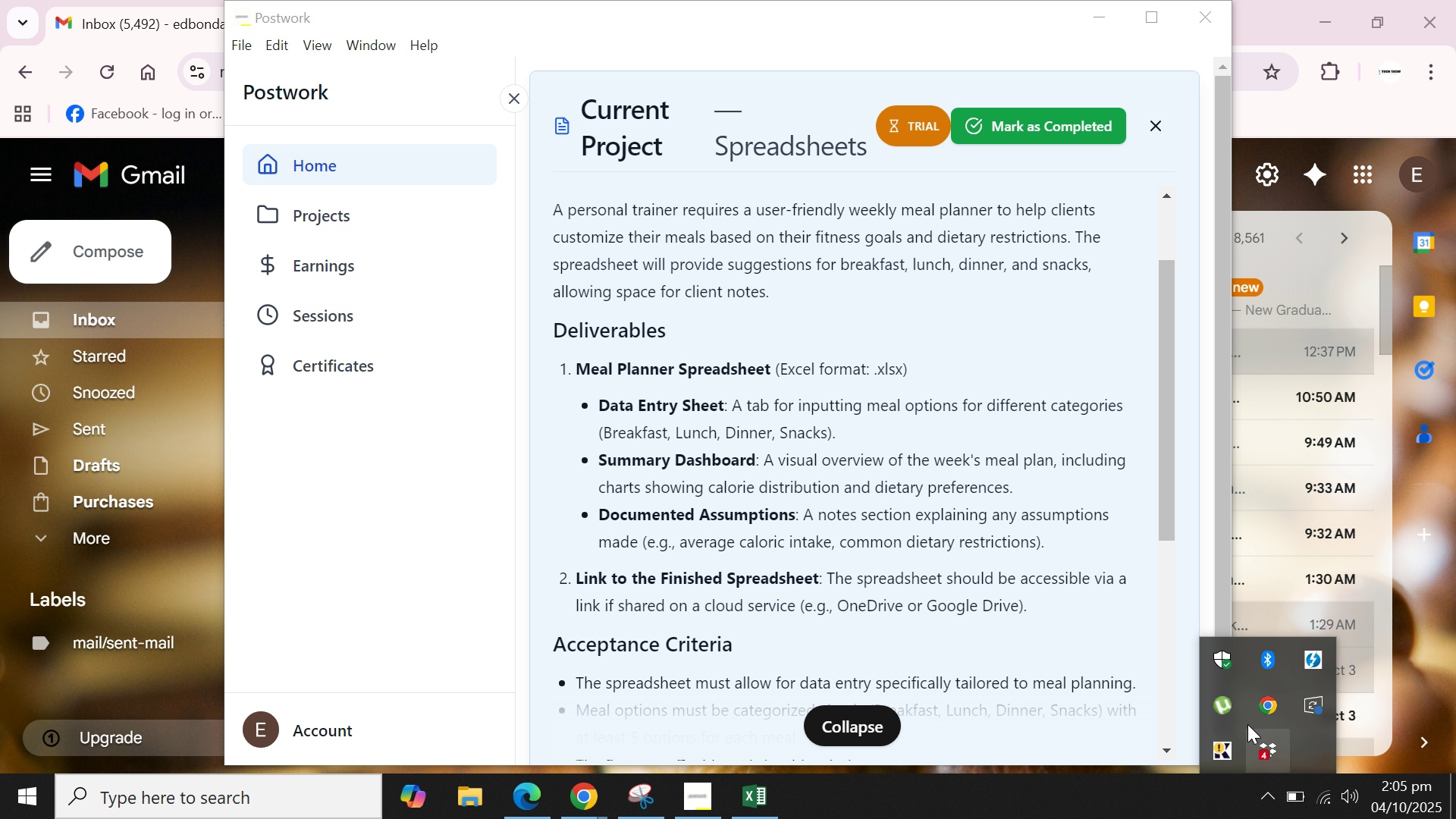 
left_click([1272, 764])
 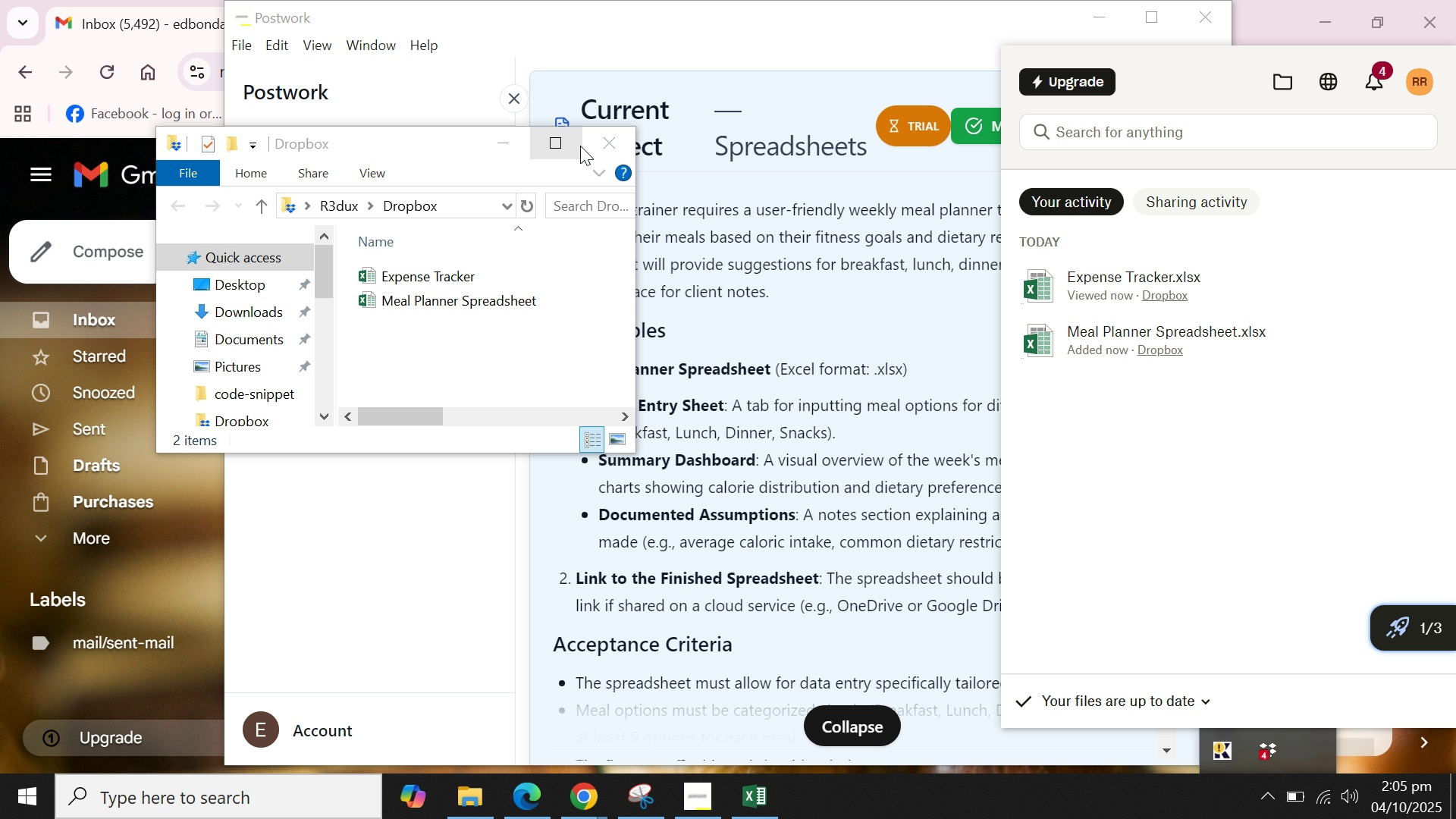 
left_click([590, 146])
 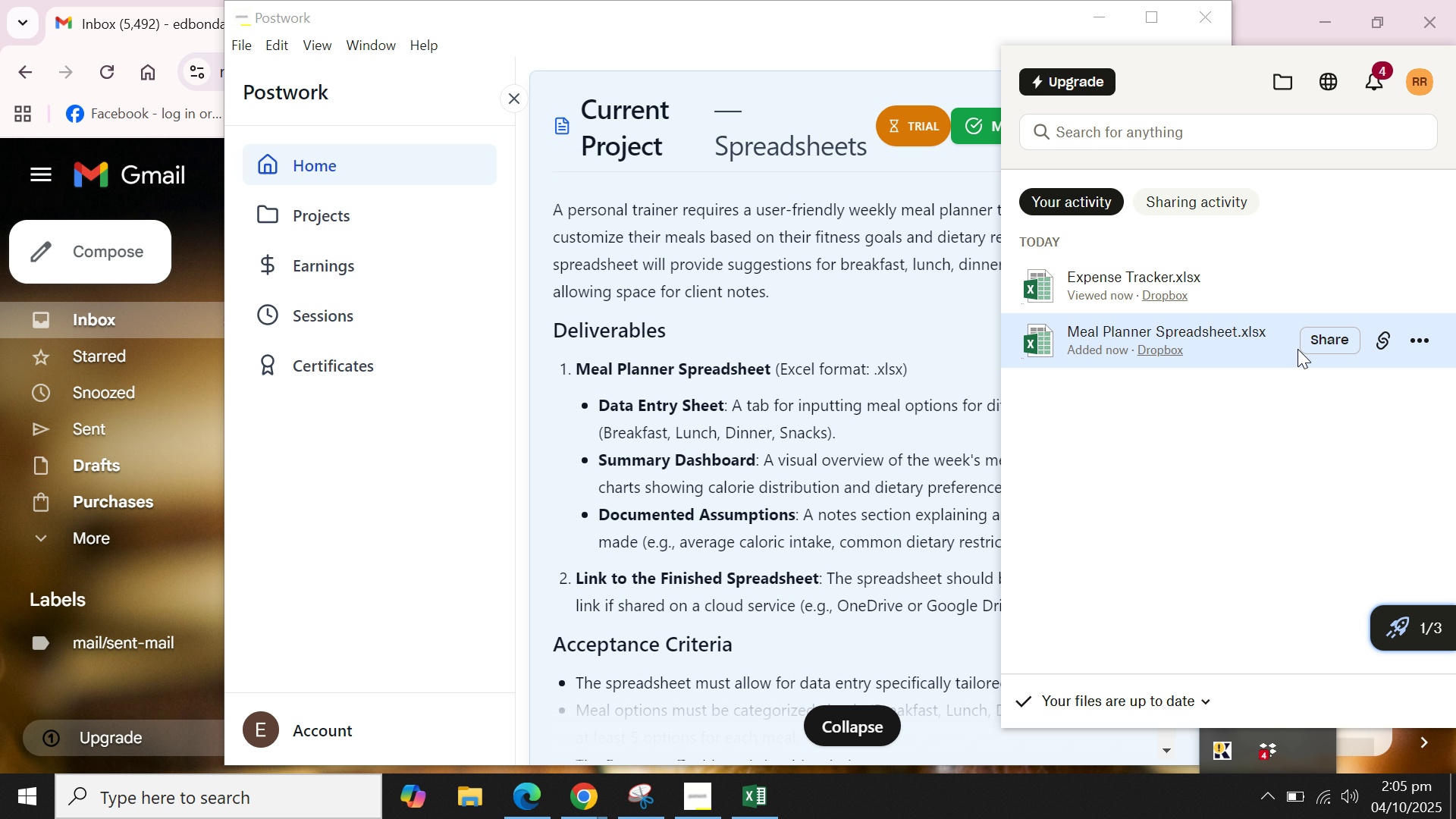 
left_click([1321, 344])
 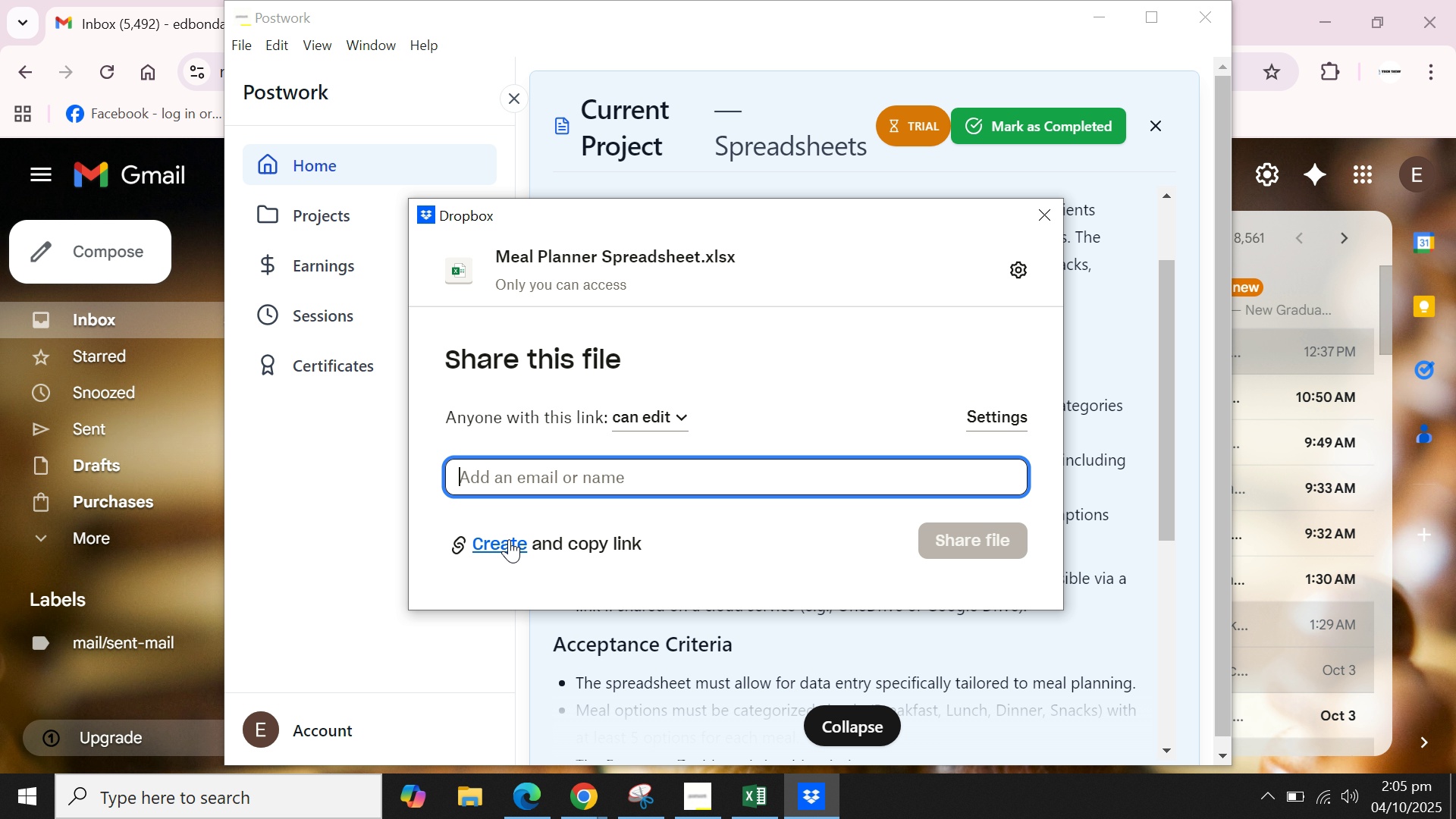 
wait(15.46)
 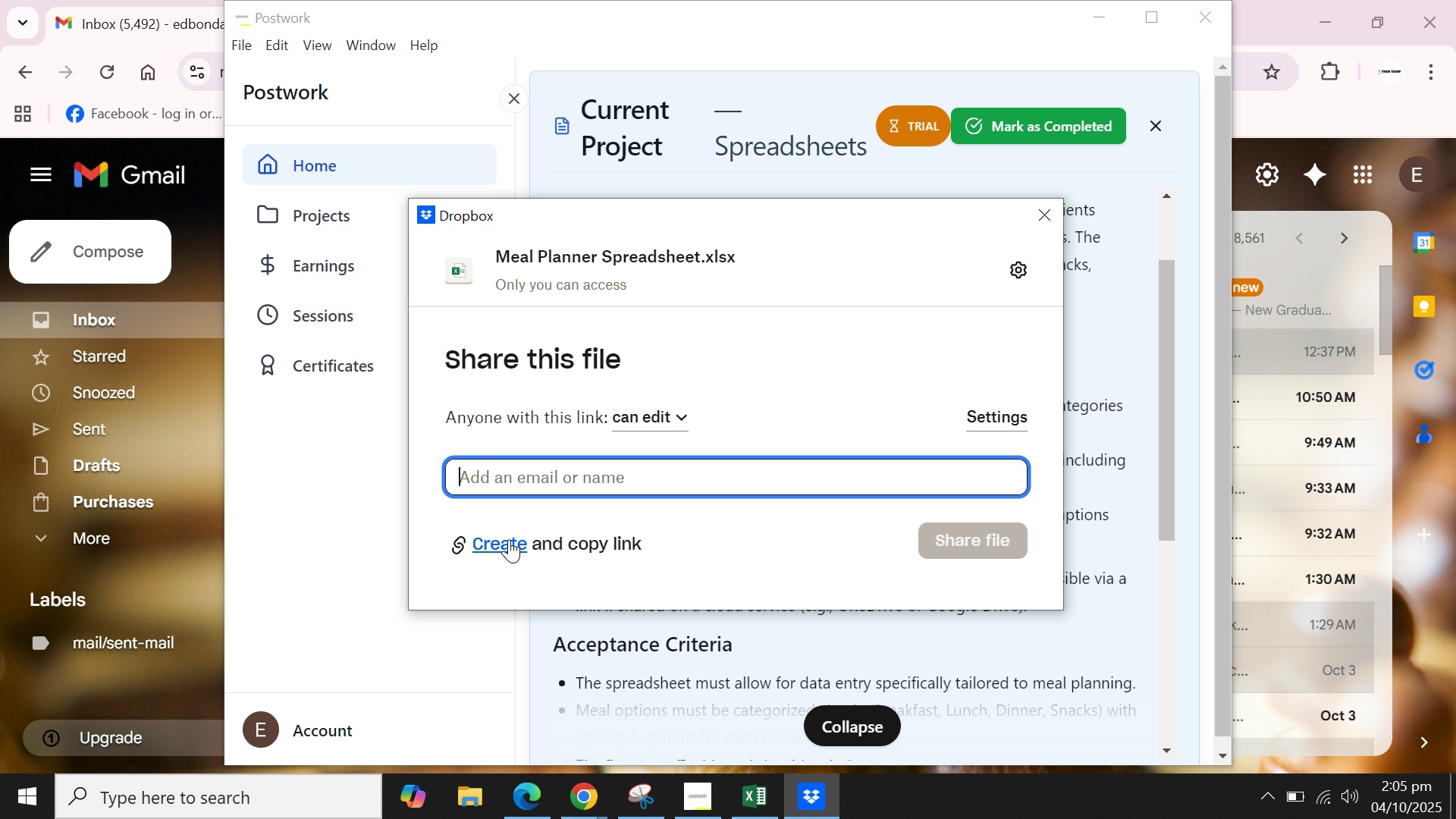 
double_click([1012, 260])
 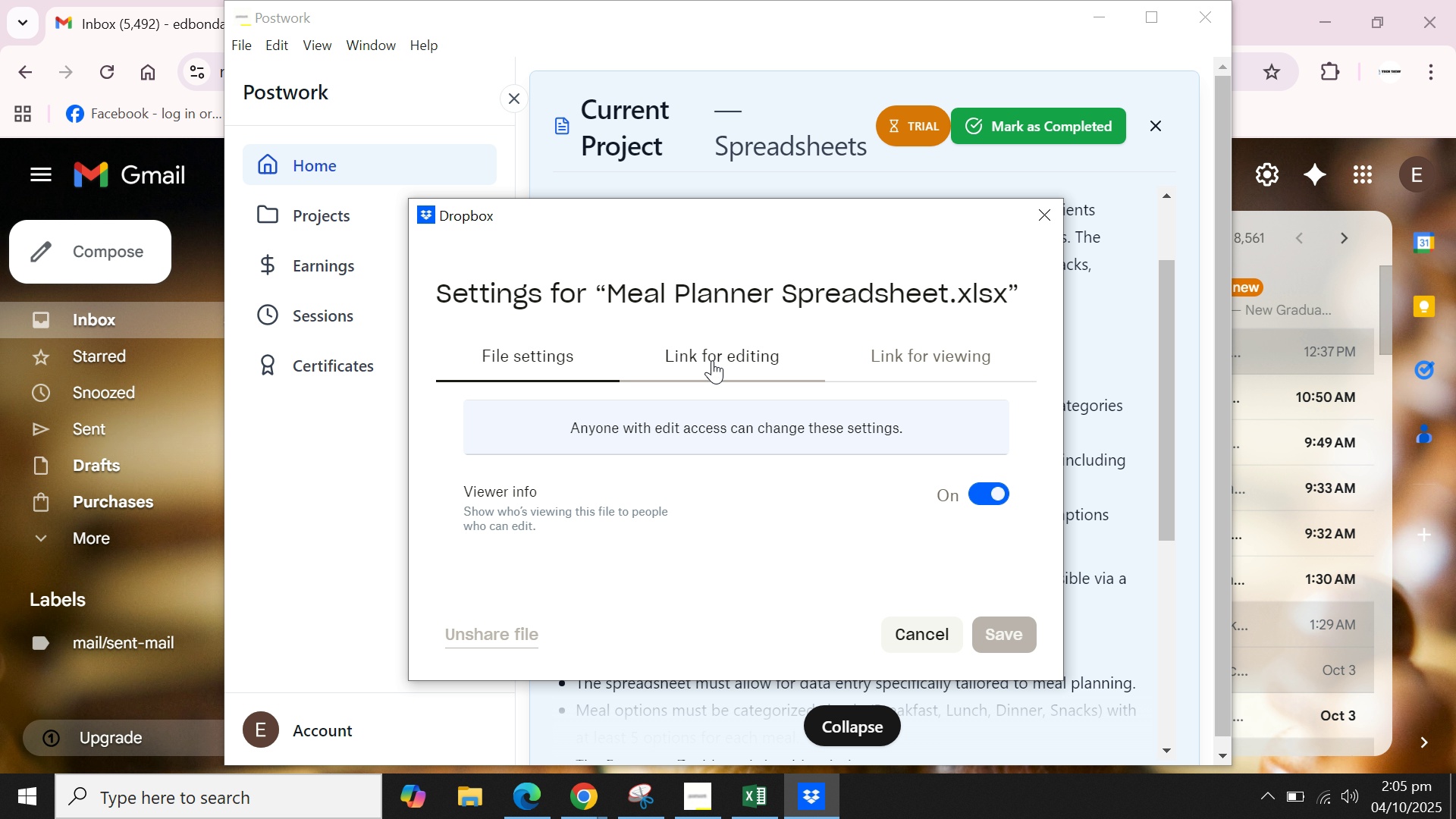 
left_click([712, 360])
 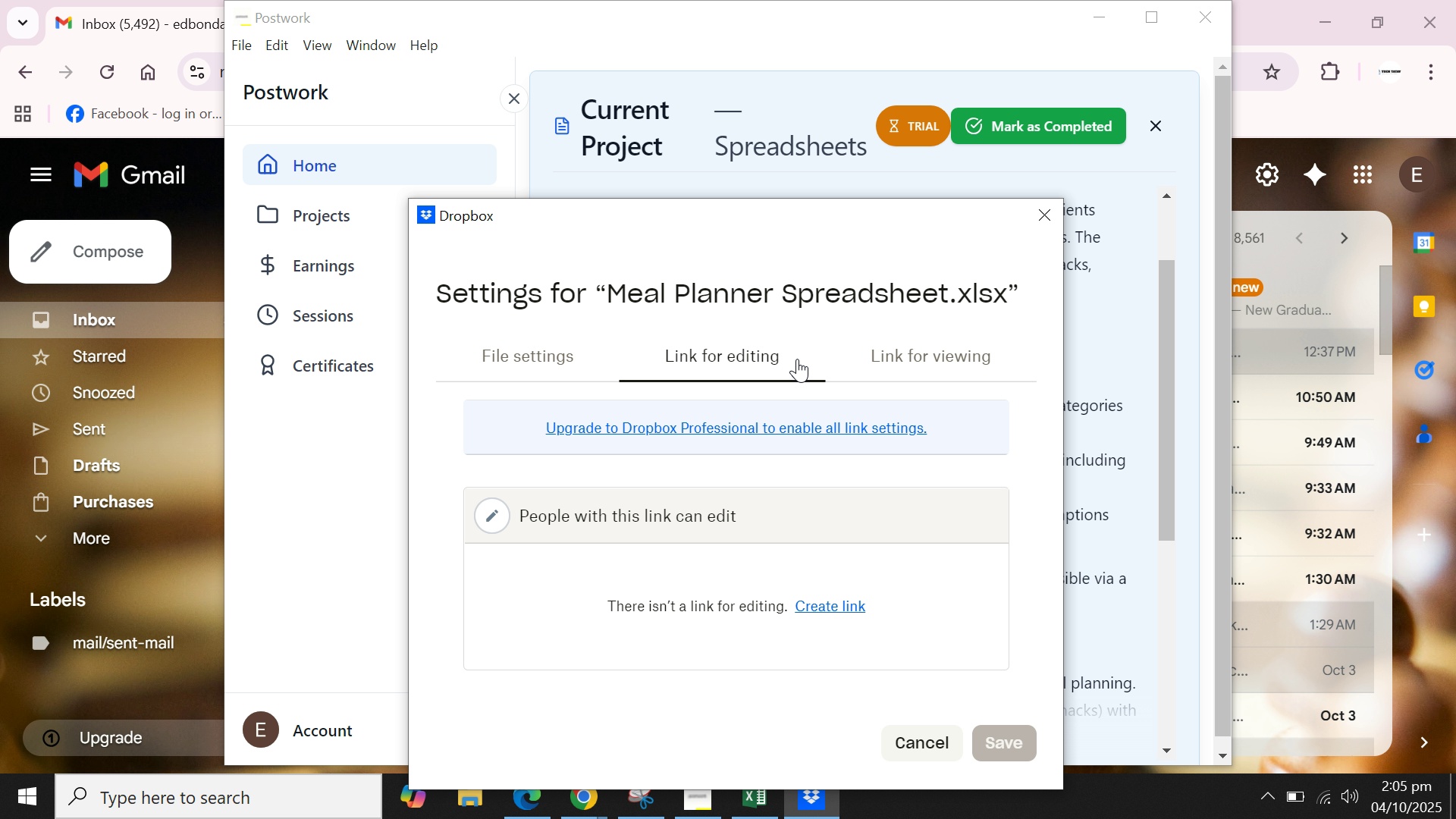 
left_click([969, 355])
 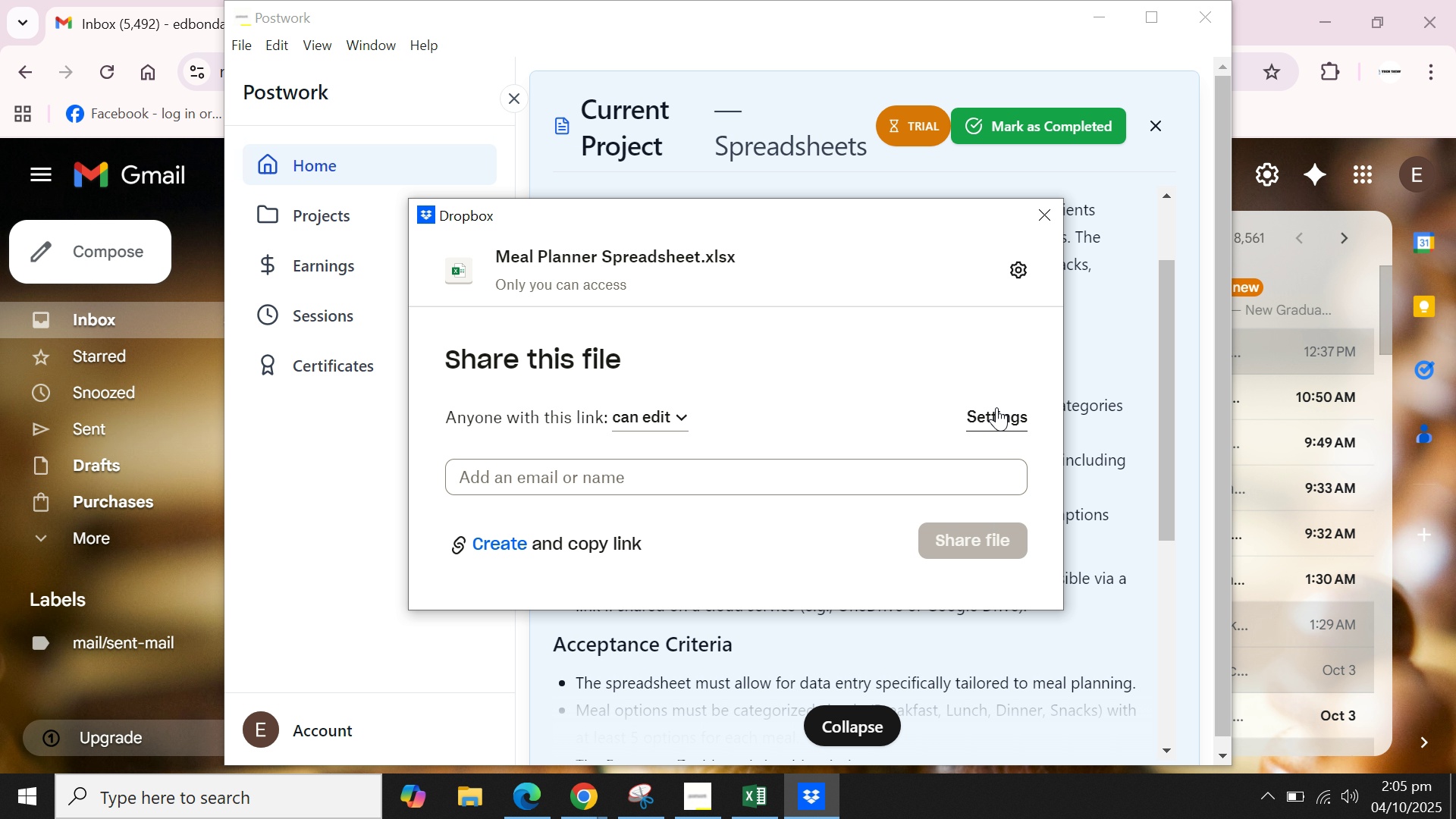 
double_click([669, 422])
 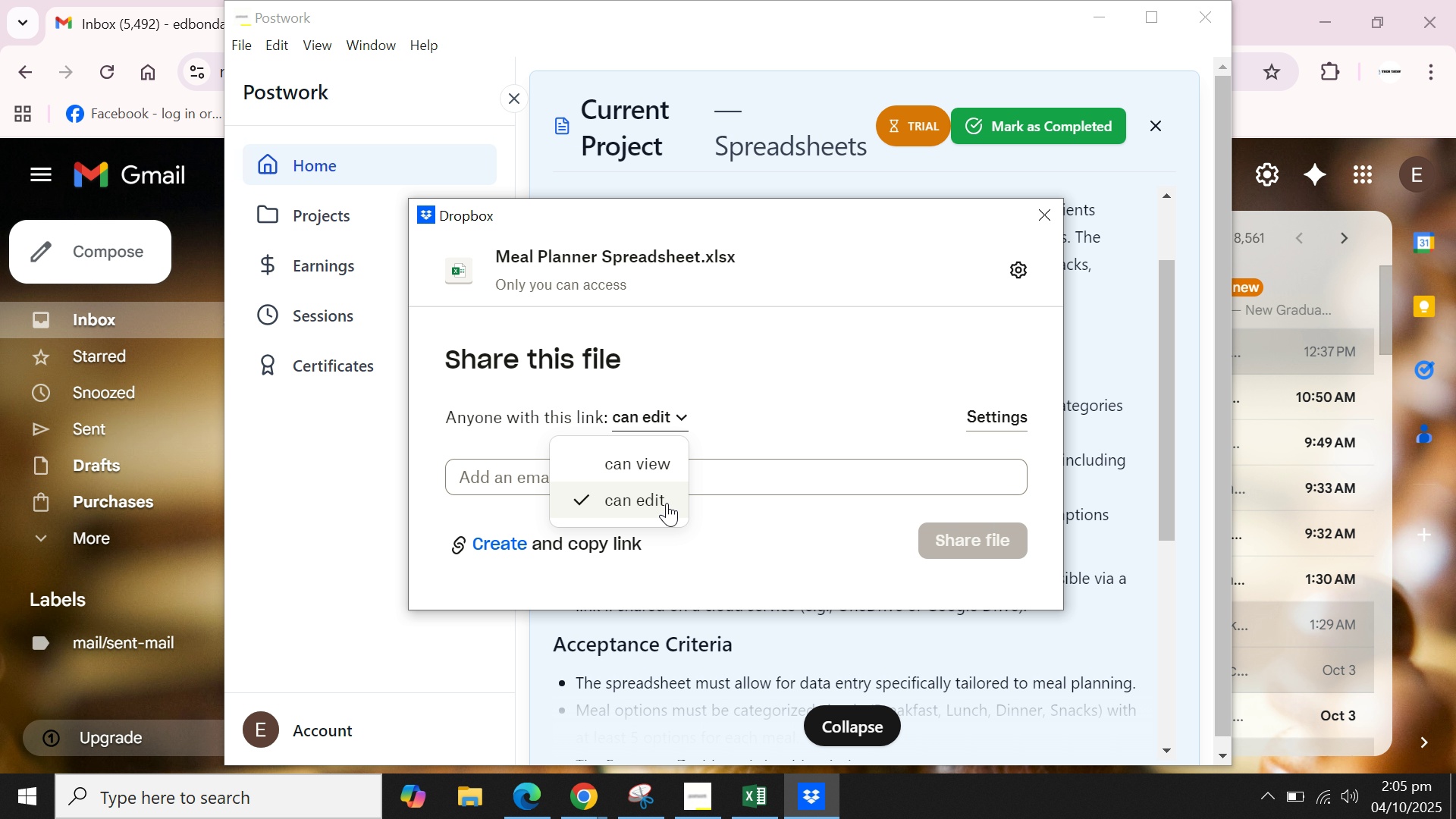 
left_click([667, 503])
 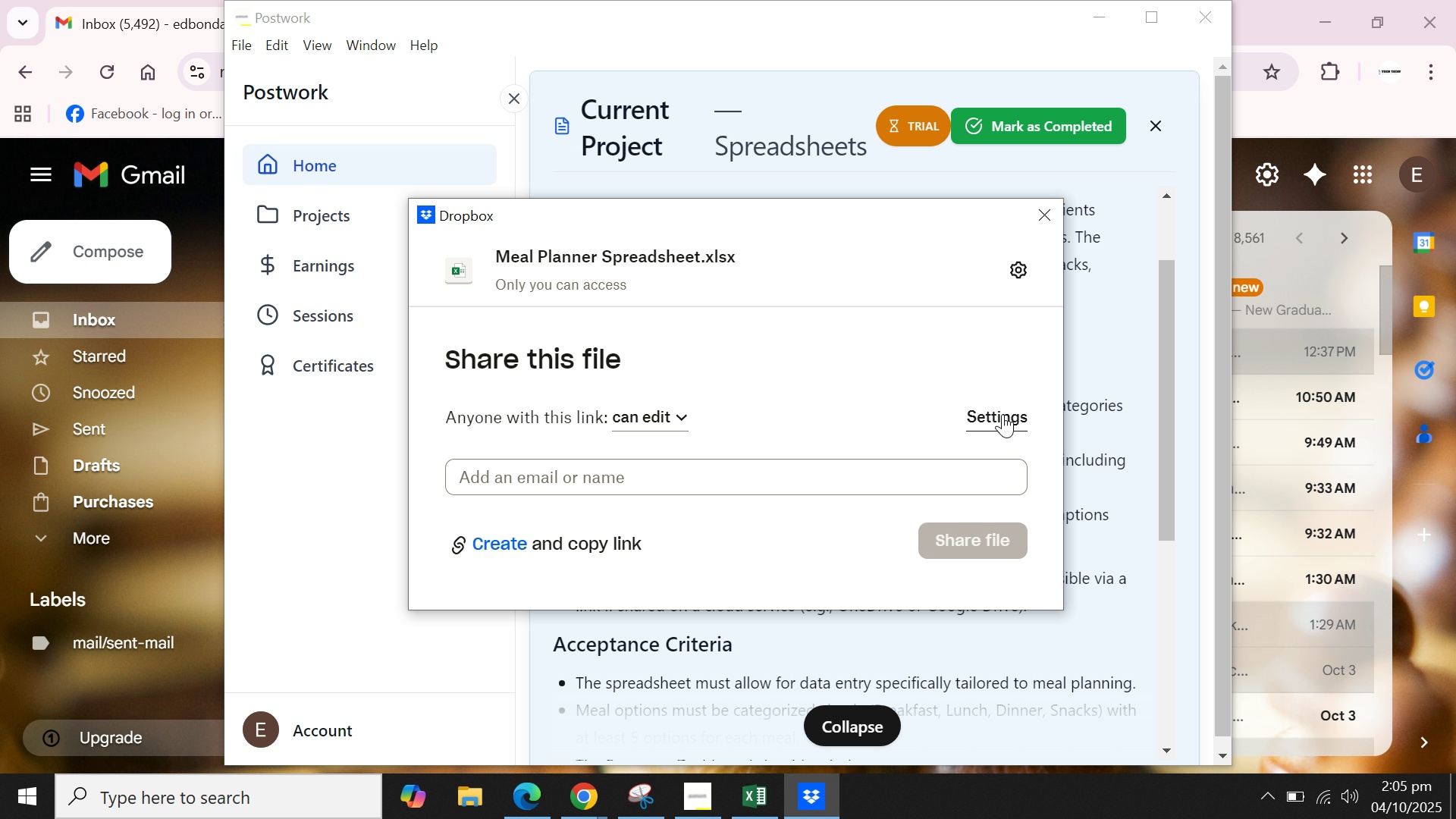 
left_click([1003, 414])
 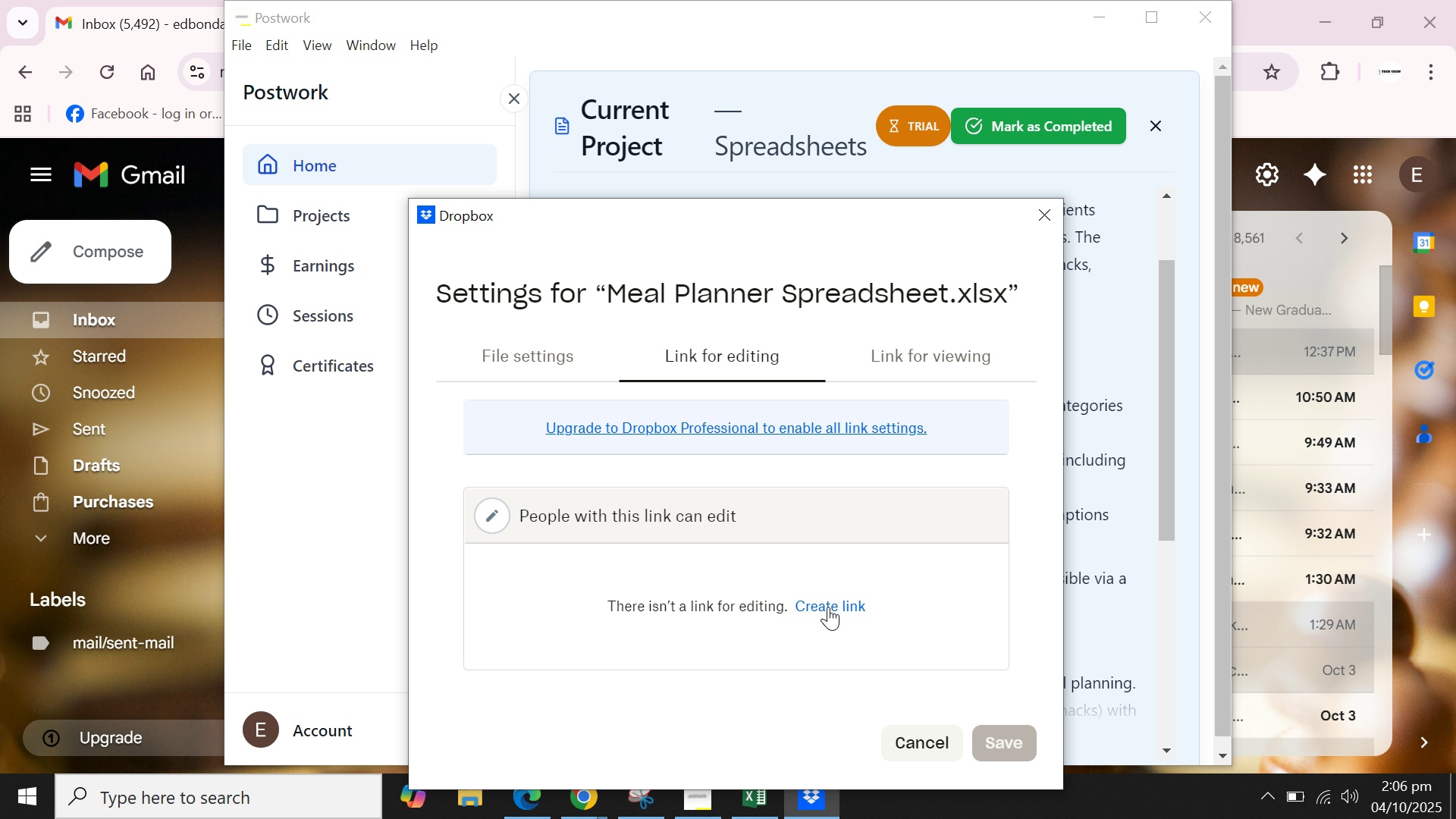 
double_click([827, 599])
 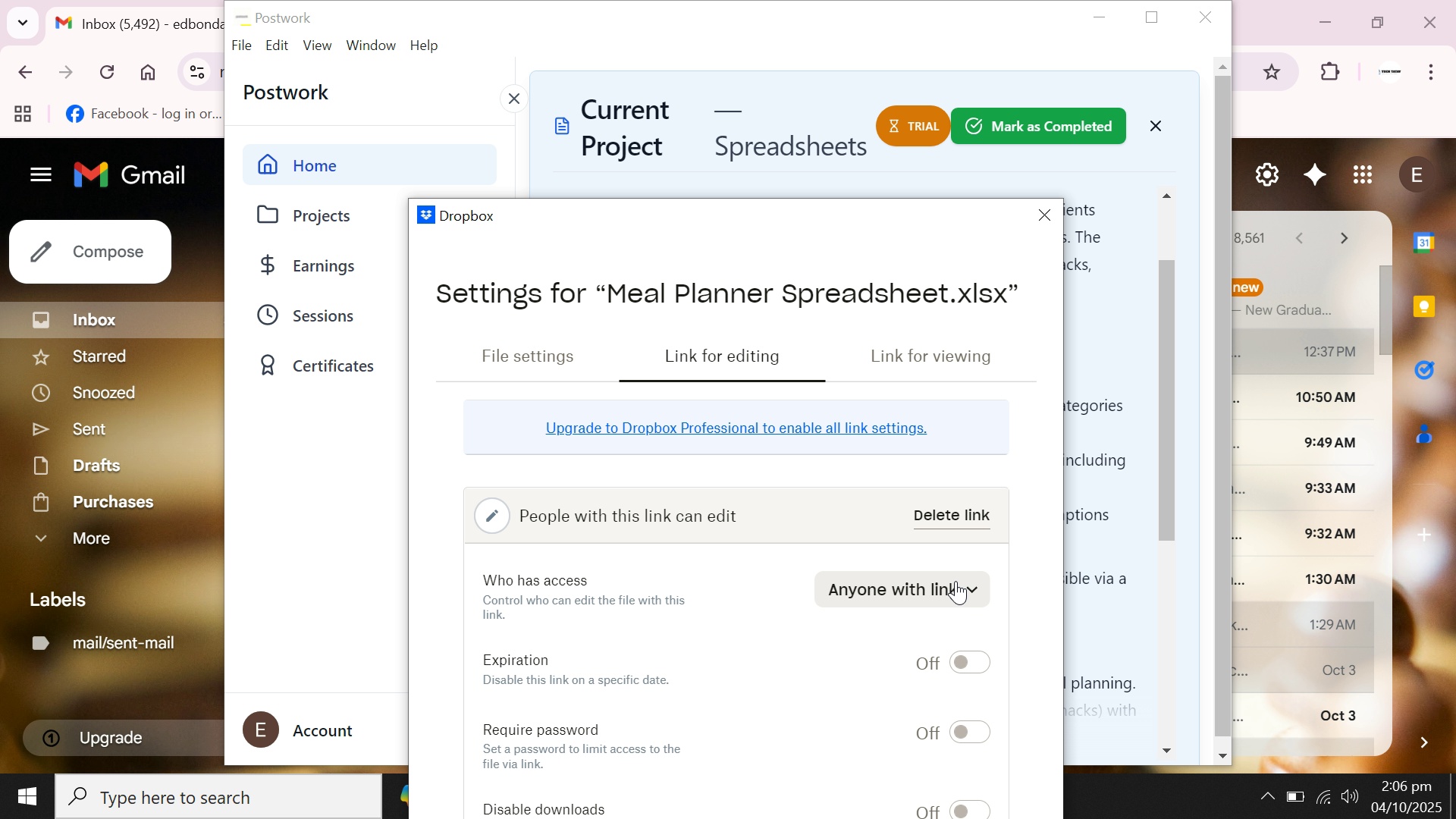 
wait(6.43)
 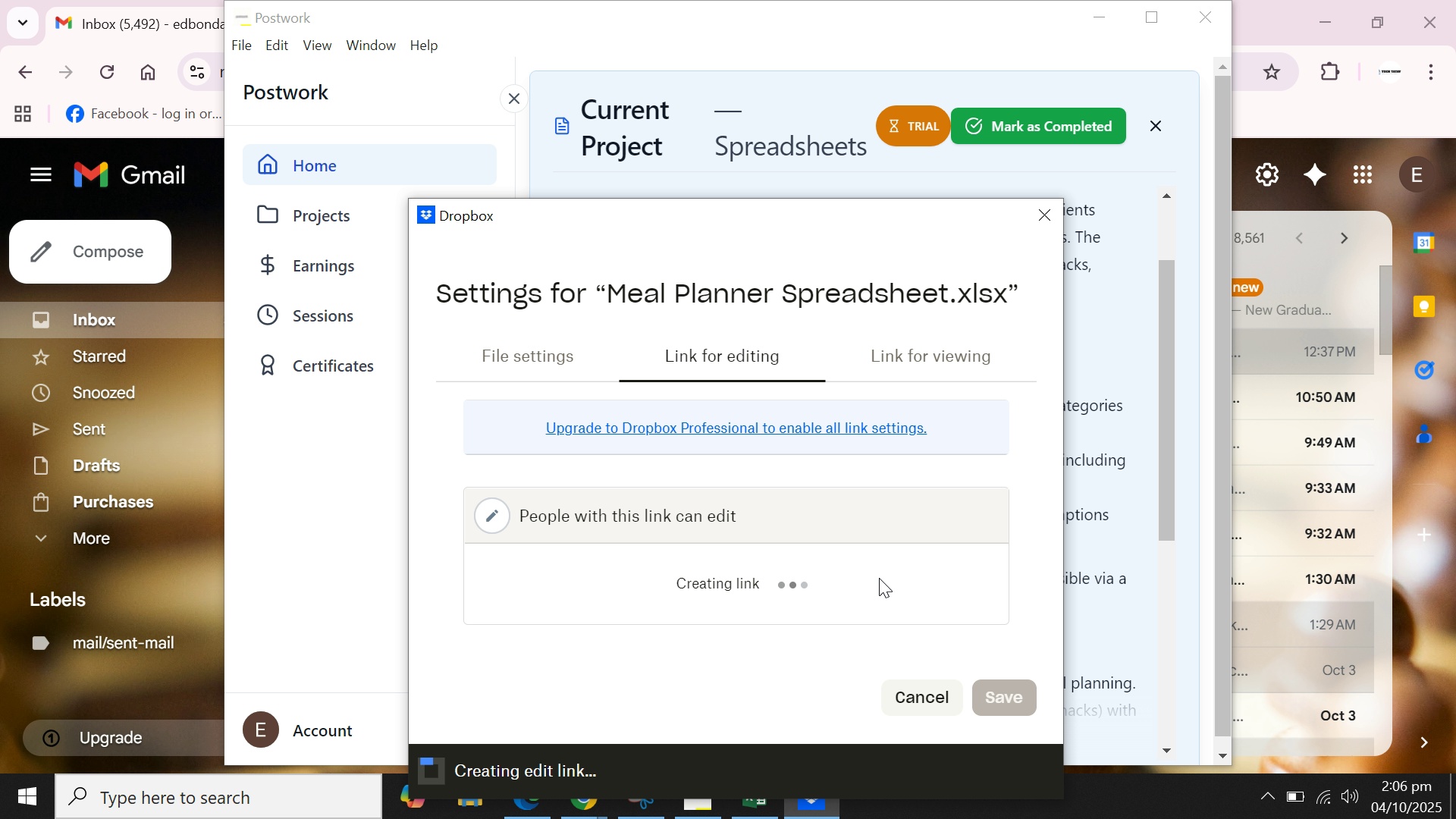 
scroll: coordinate [824, 322], scroll_direction: down, amount: 4.0
 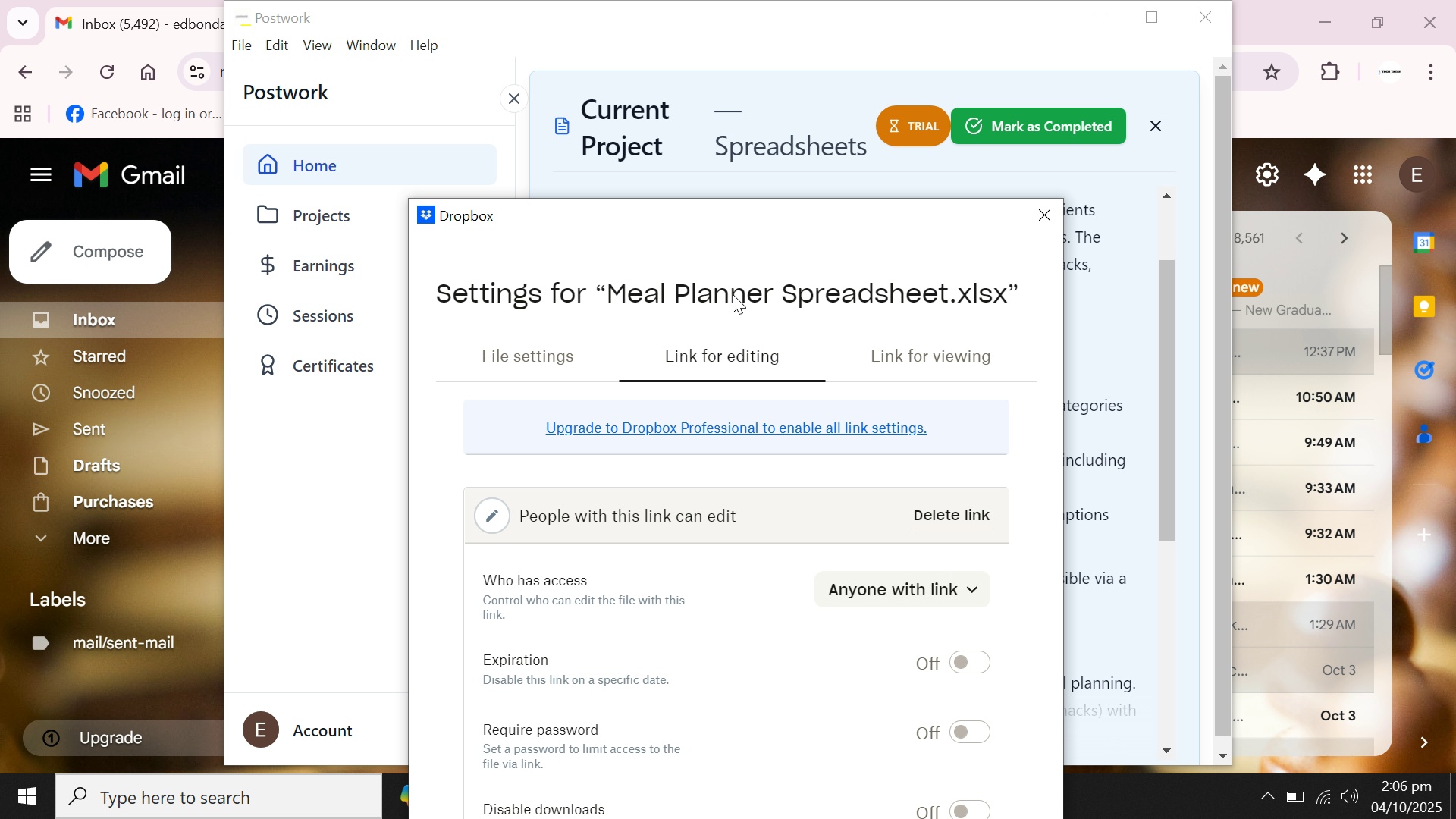 
left_click_drag(start_coordinate=[752, 229], to_coordinate=[704, 46])
 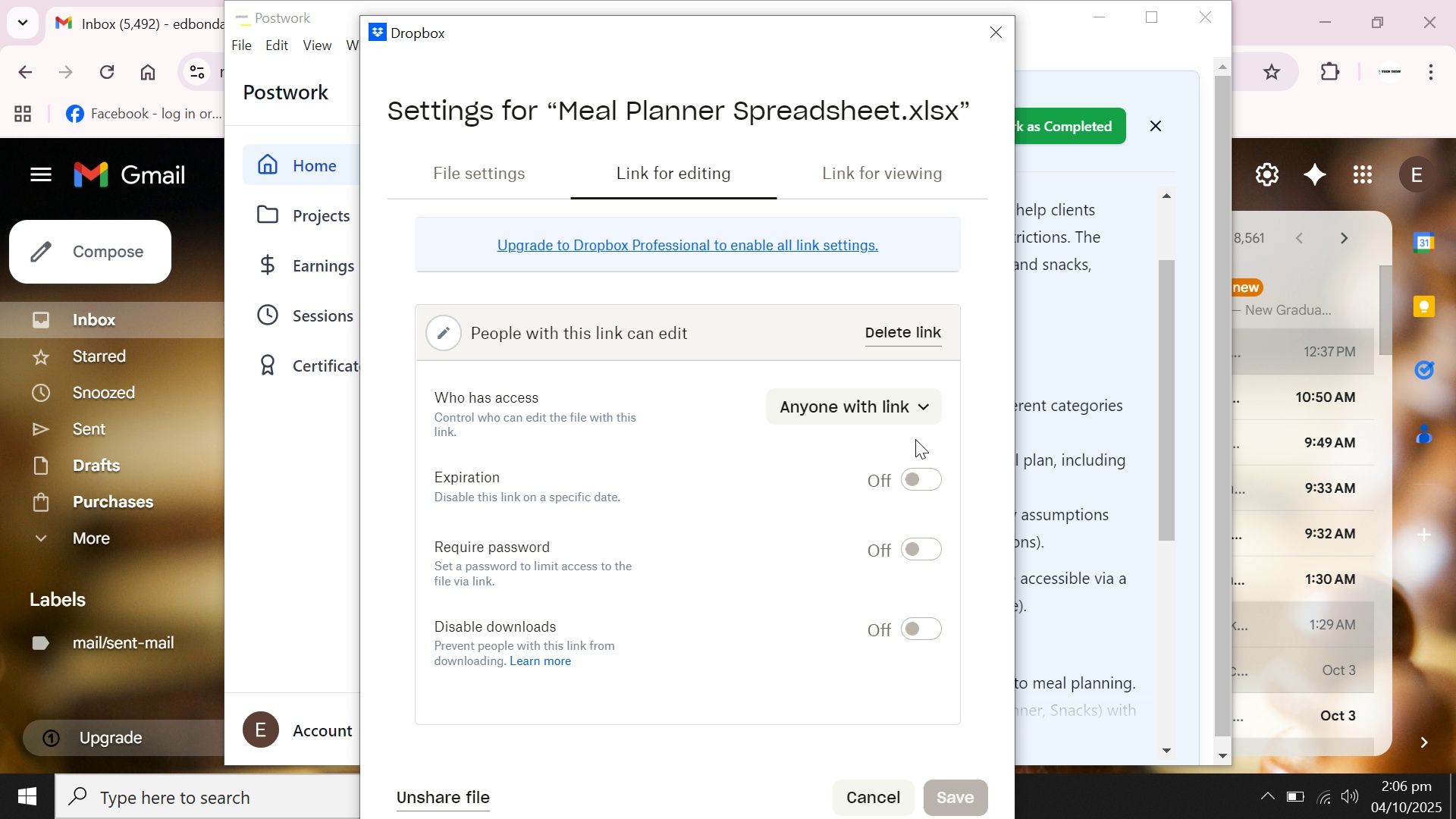 
left_click([917, 402])
 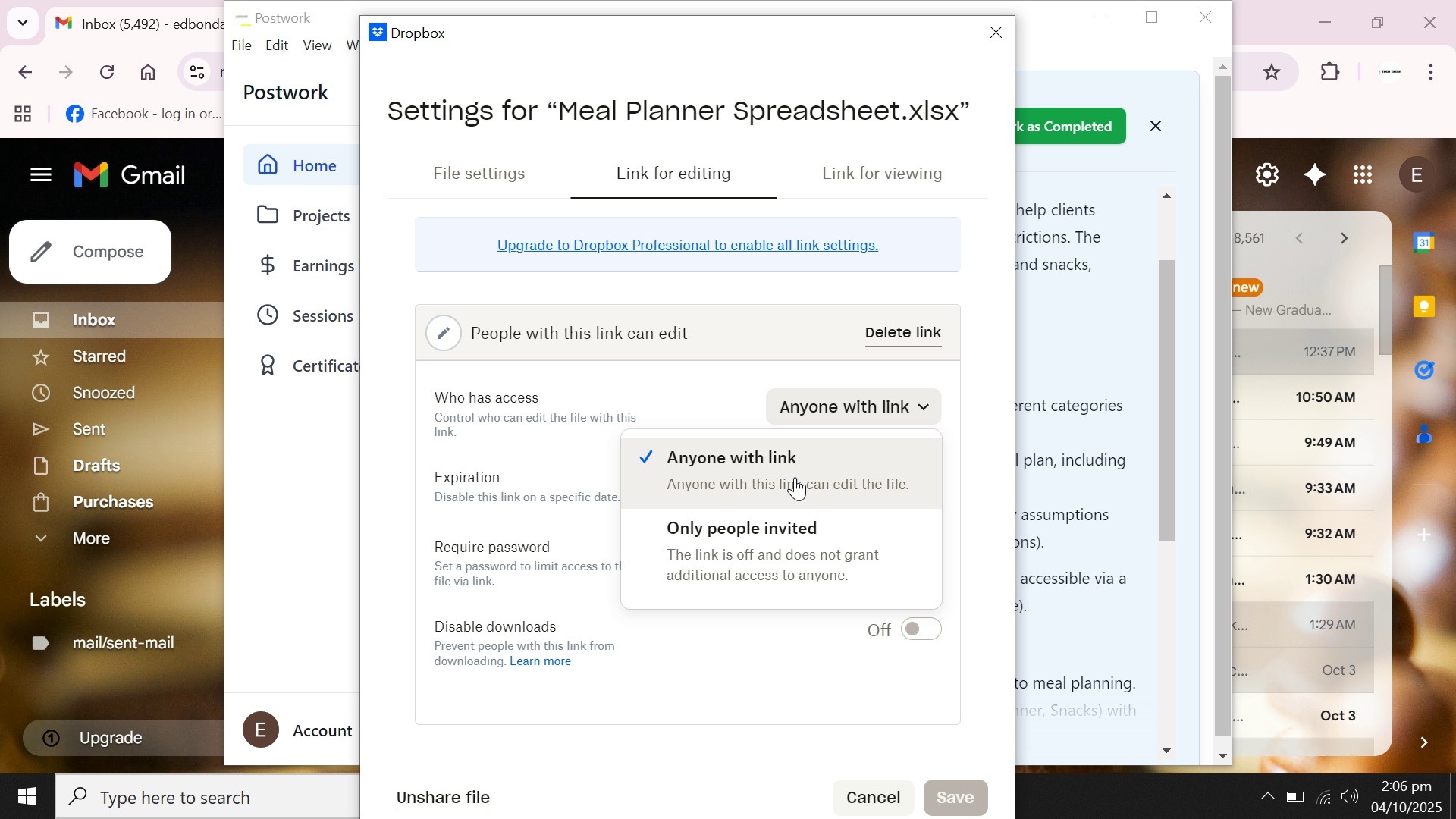 
left_click([795, 477])
 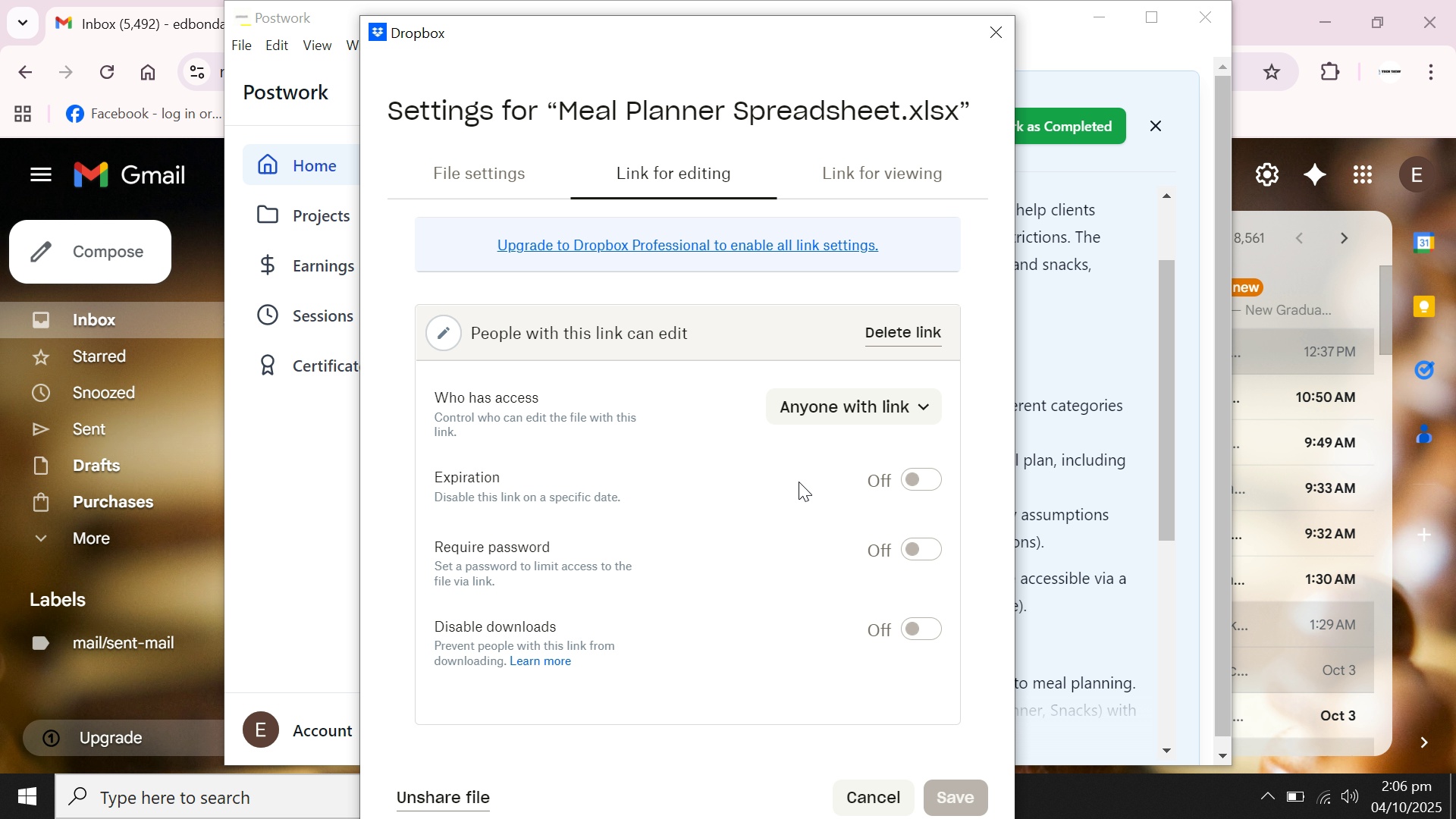 
left_click([956, 797])
 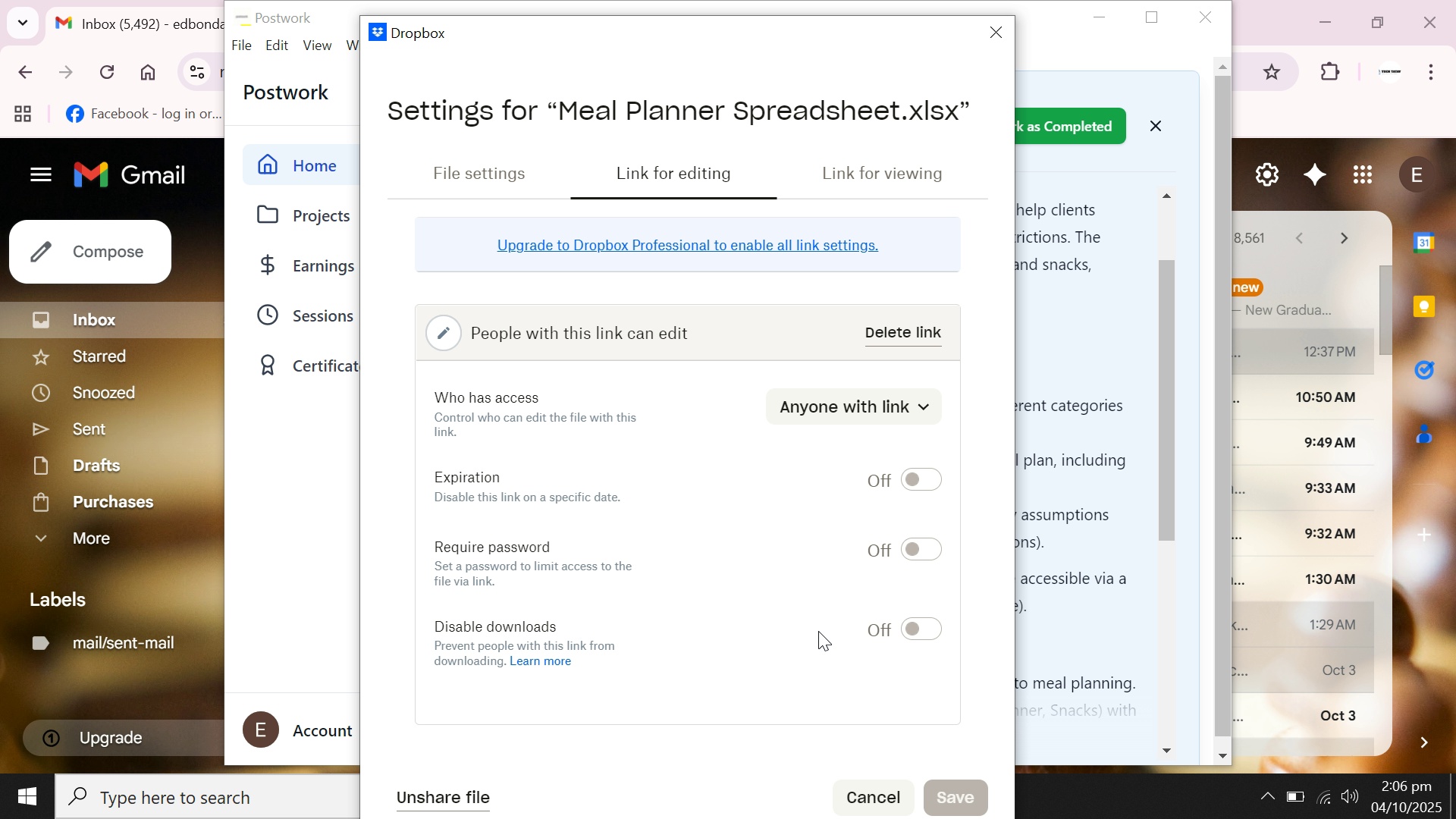 
scroll: coordinate [815, 631], scroll_direction: down, amount: 1.0
 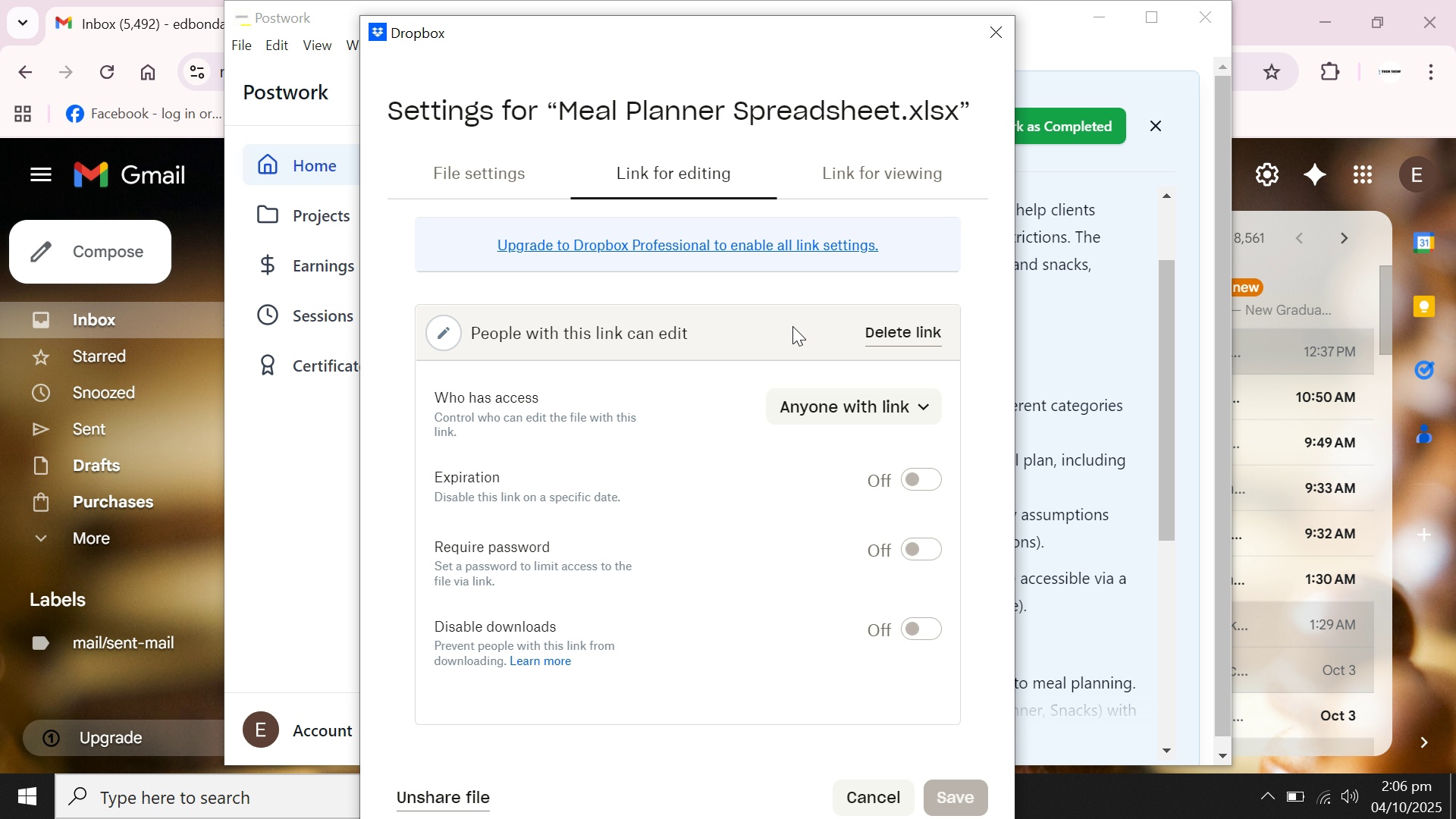 
left_click([438, 330])
 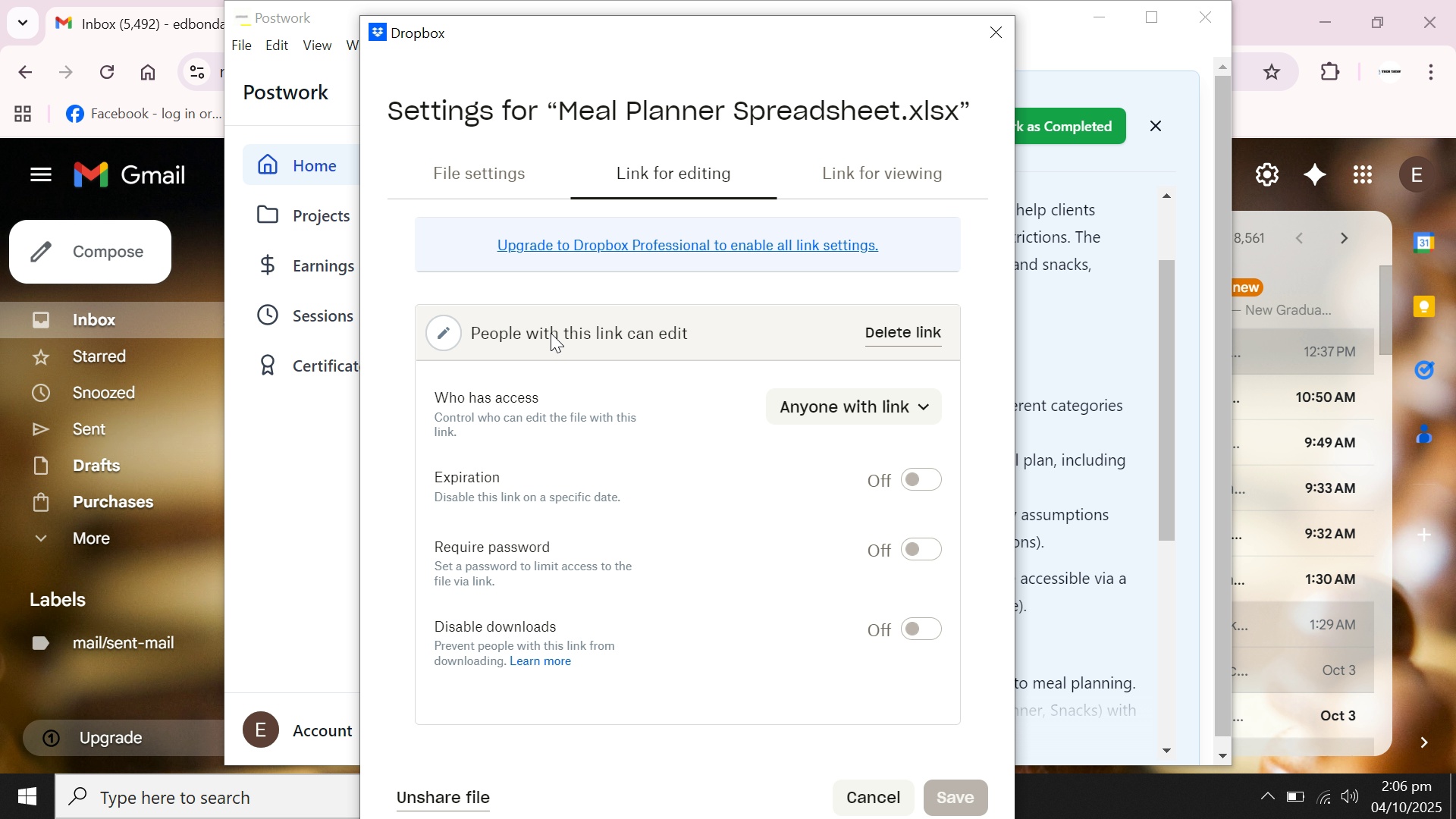 
left_click([548, 333])
 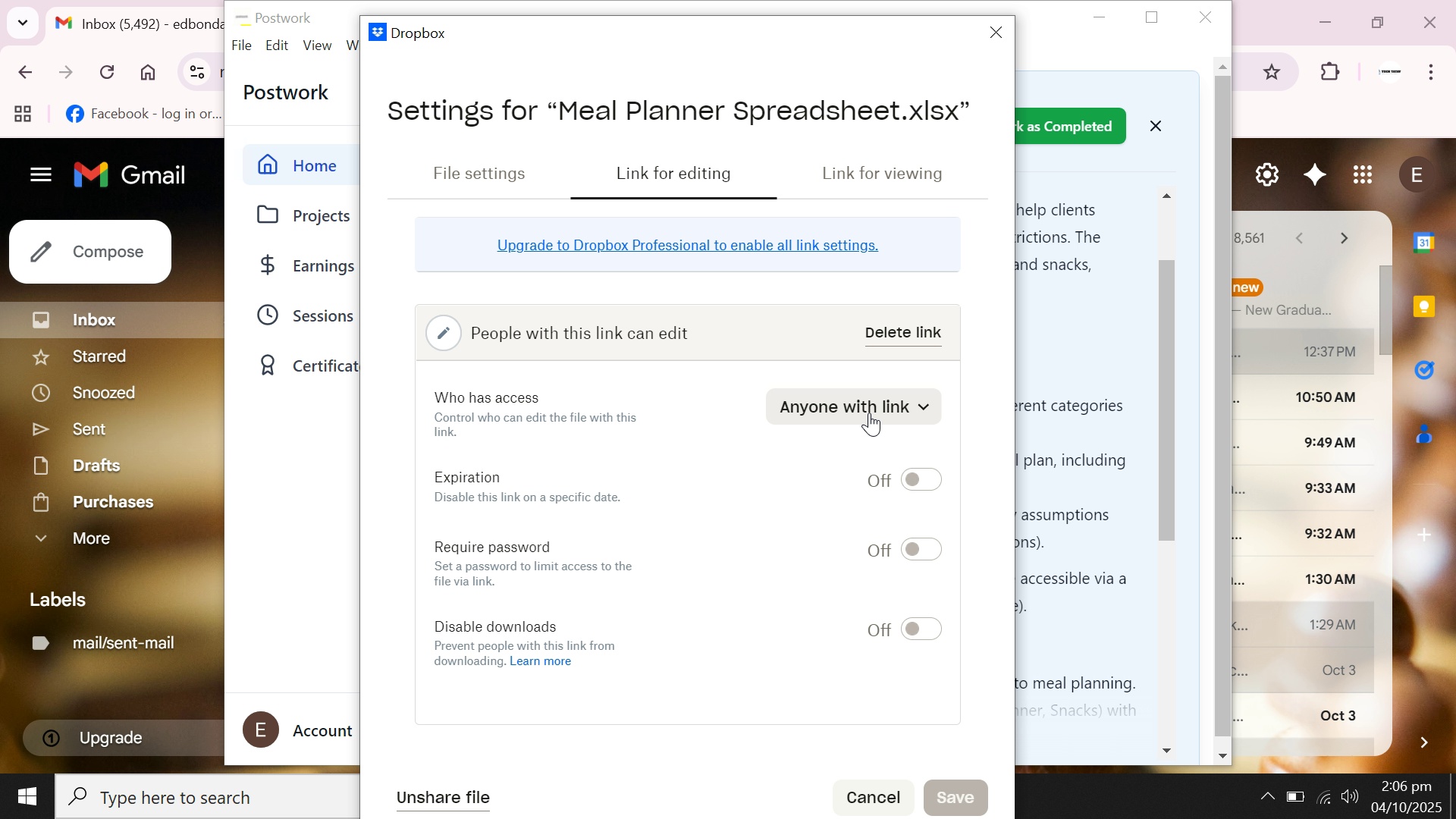 
left_click([869, 413])
 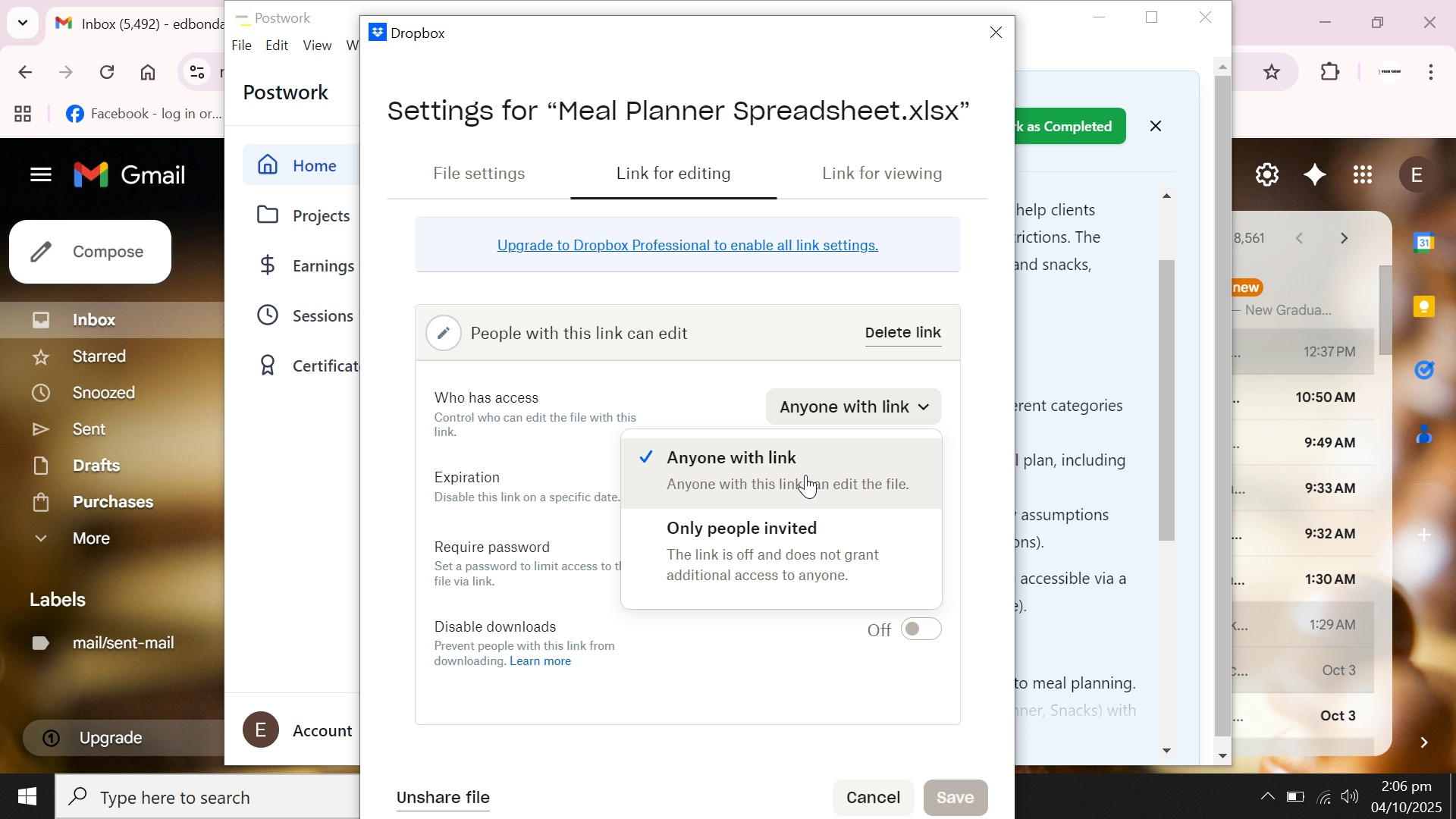 
left_click([805, 475])
 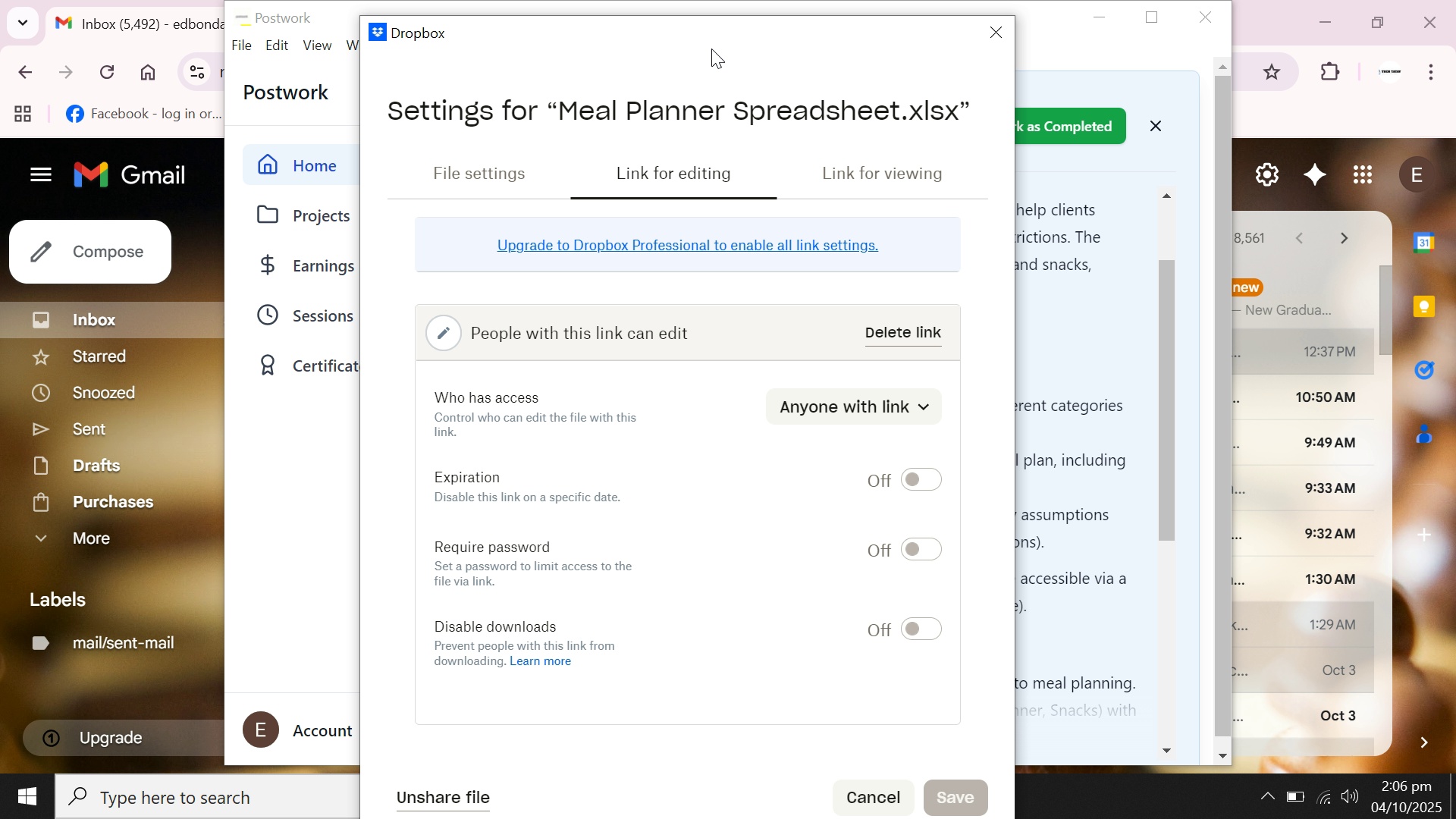 
left_click_drag(start_coordinate=[710, 51], to_coordinate=[686, 0])
 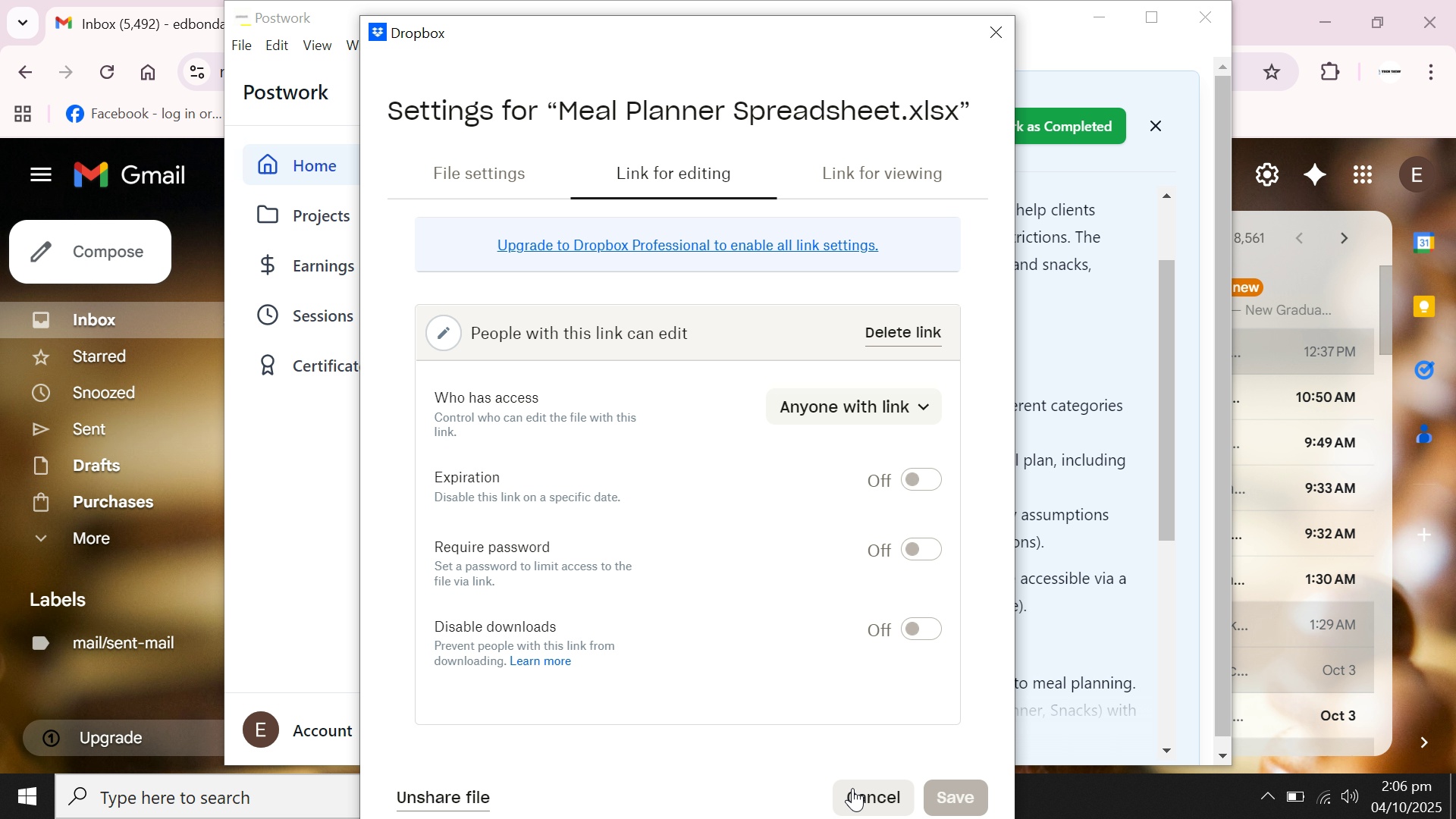 
left_click([863, 797])
 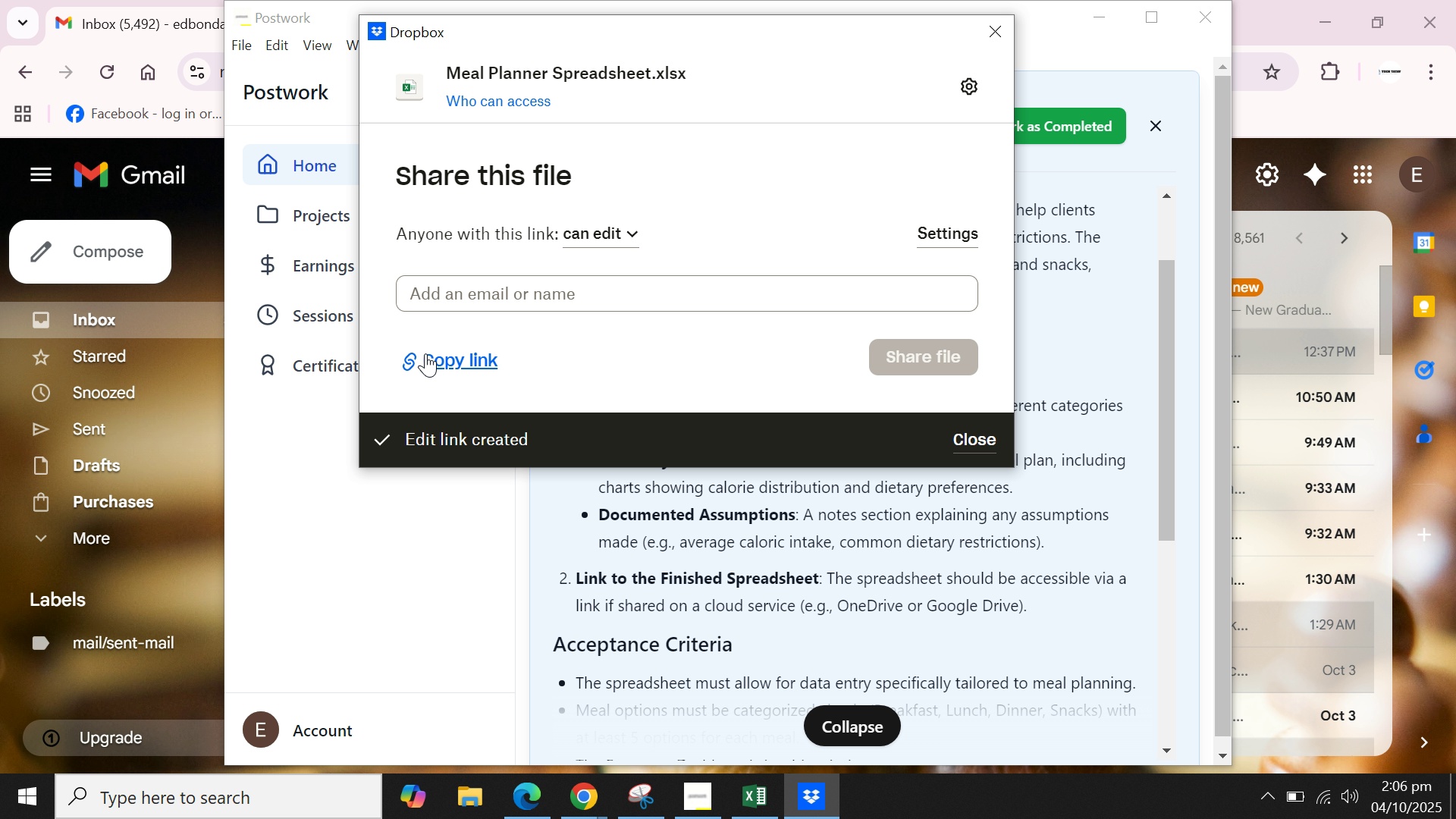 
left_click([425, 353])
 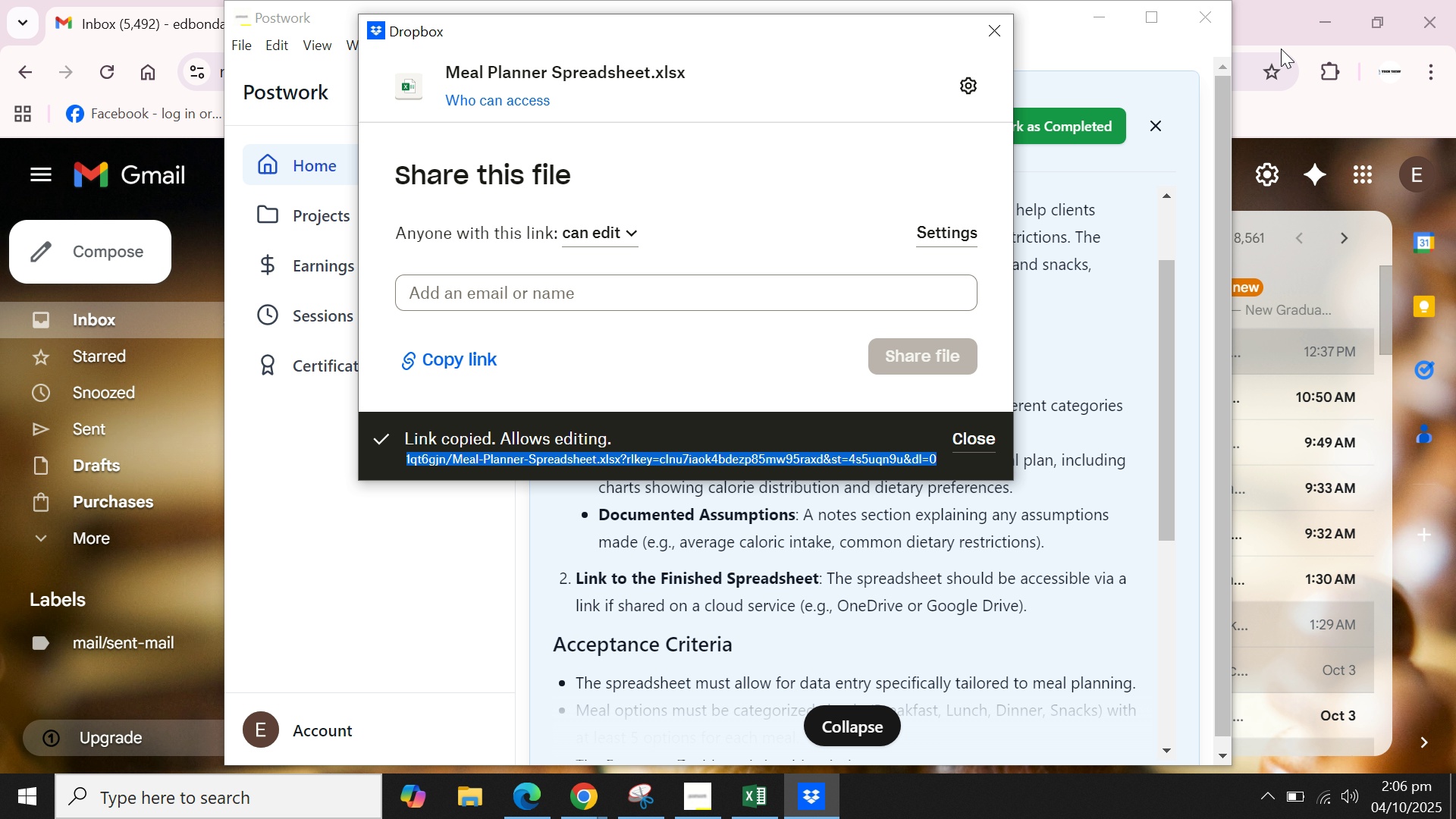 
left_click([1341, 103])
 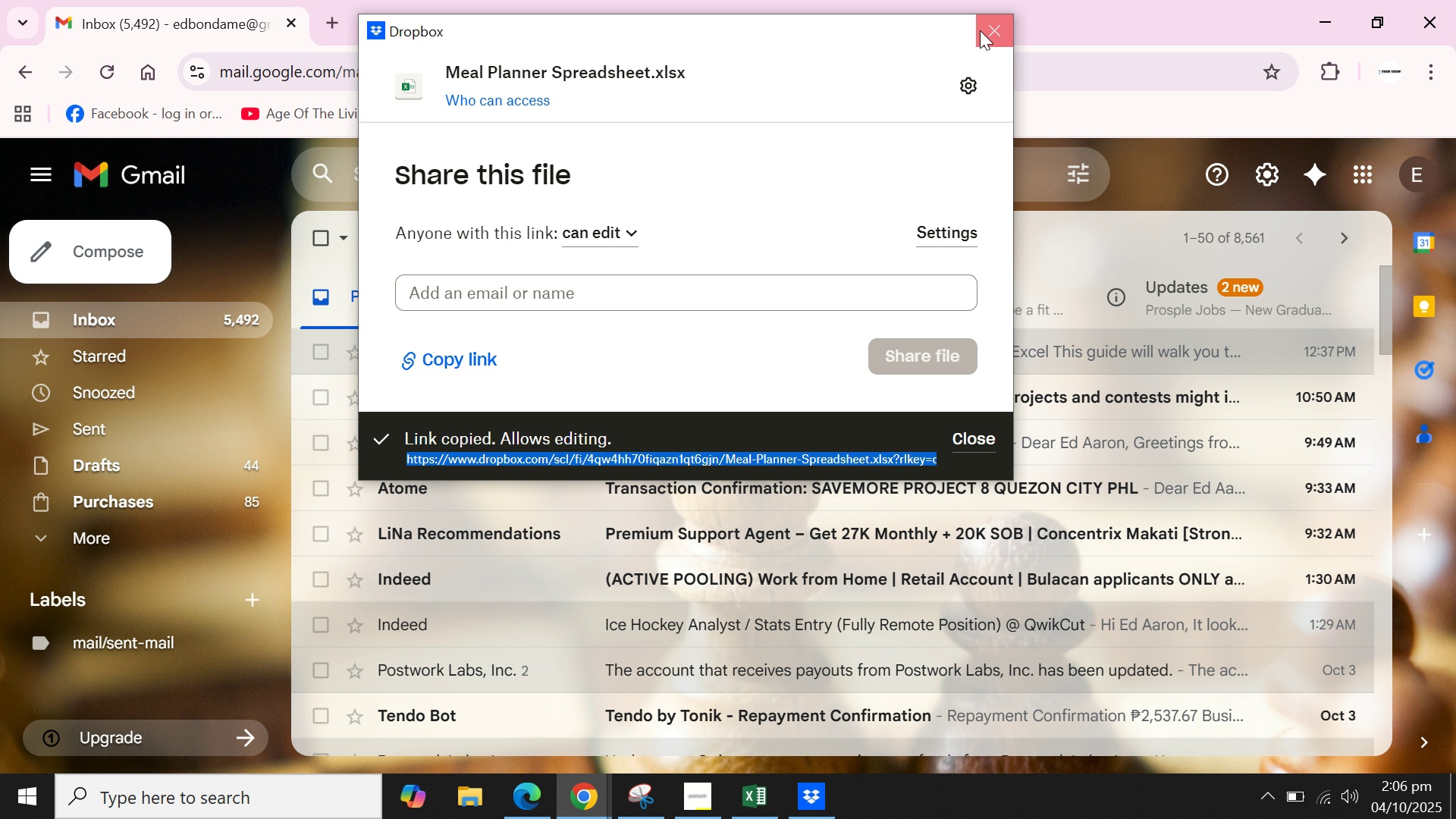 
left_click([980, 30])
 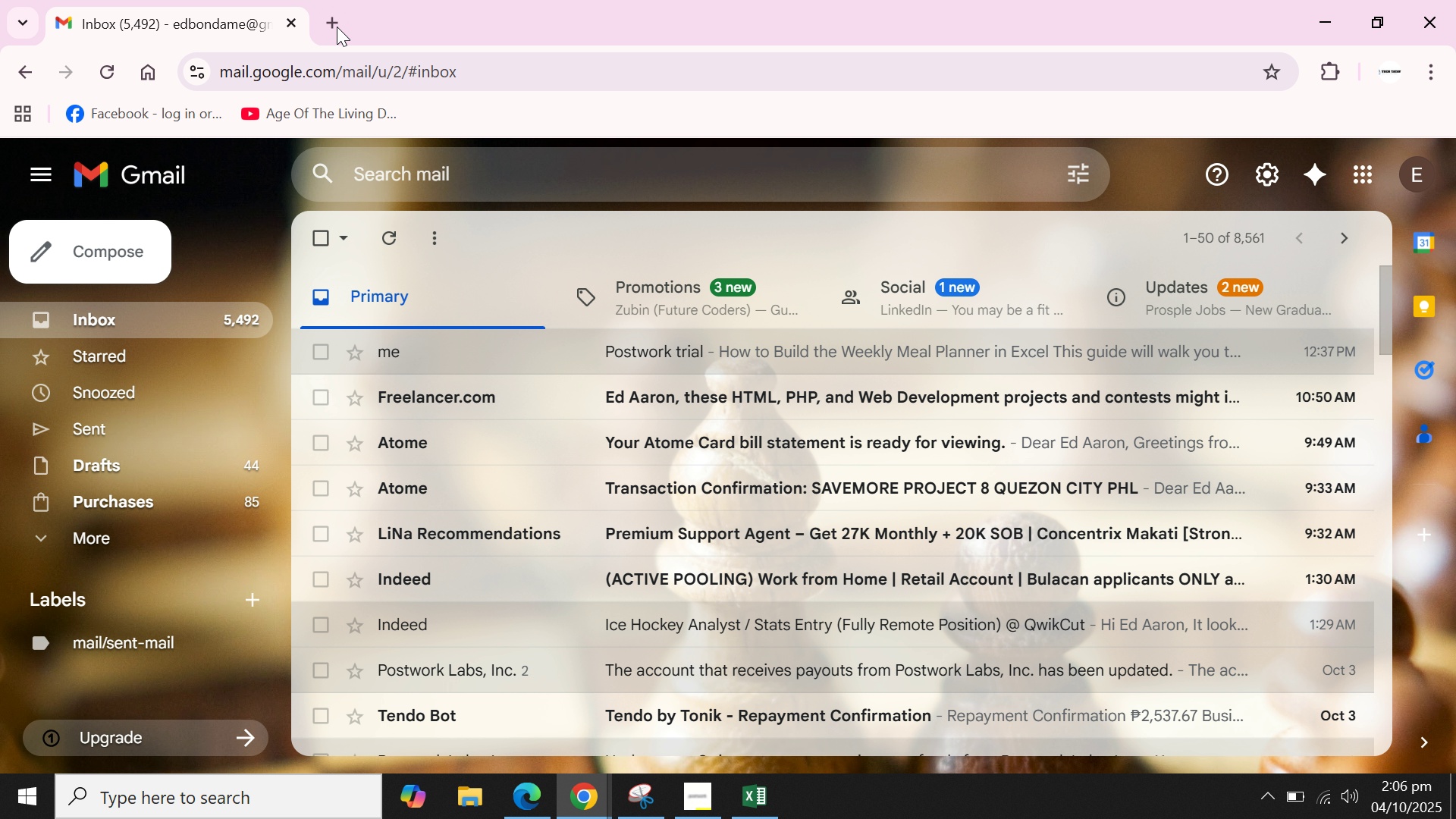 
left_click([337, 26])
 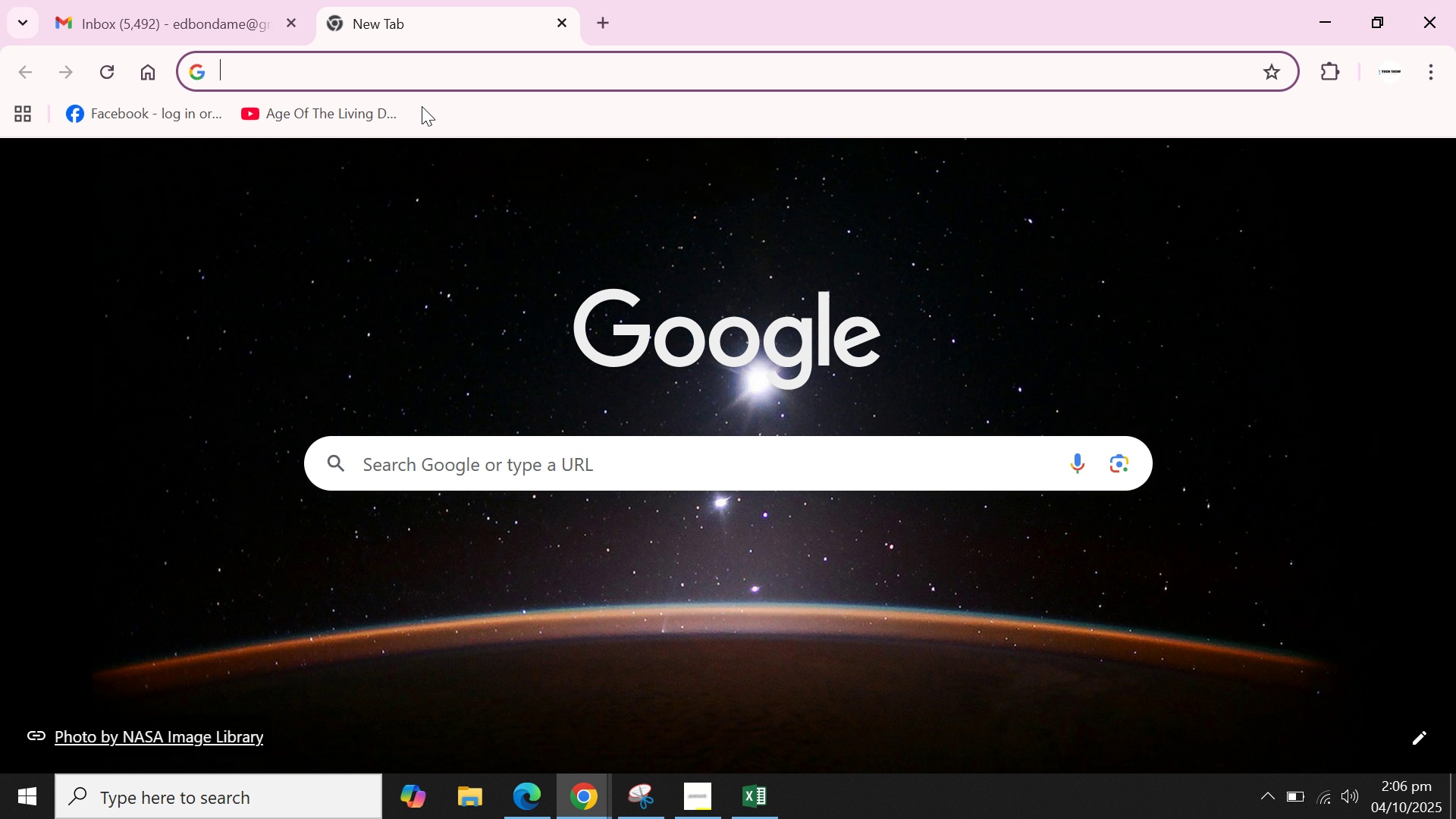 
key(Control+V)
 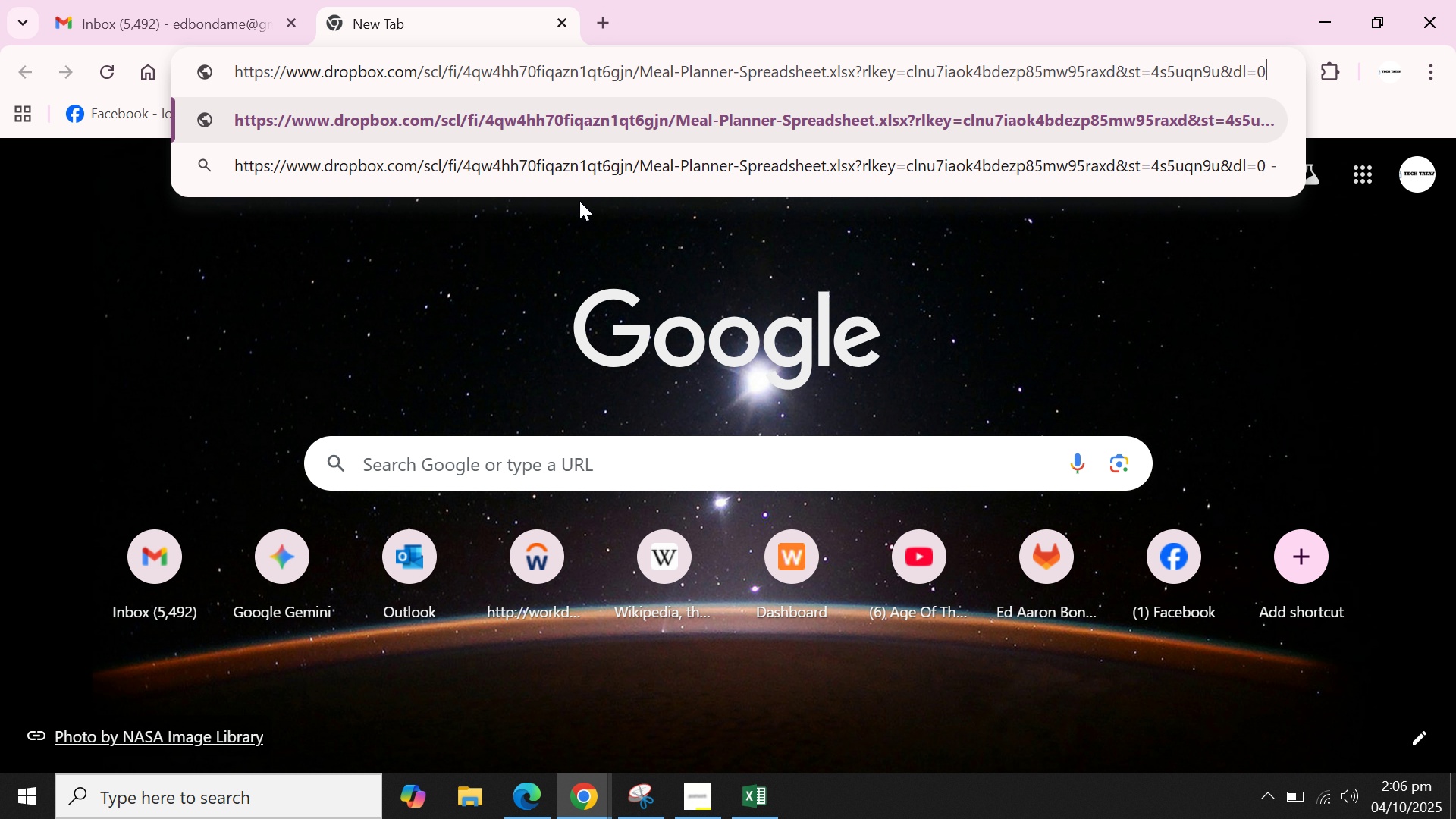 
key(Enter)
 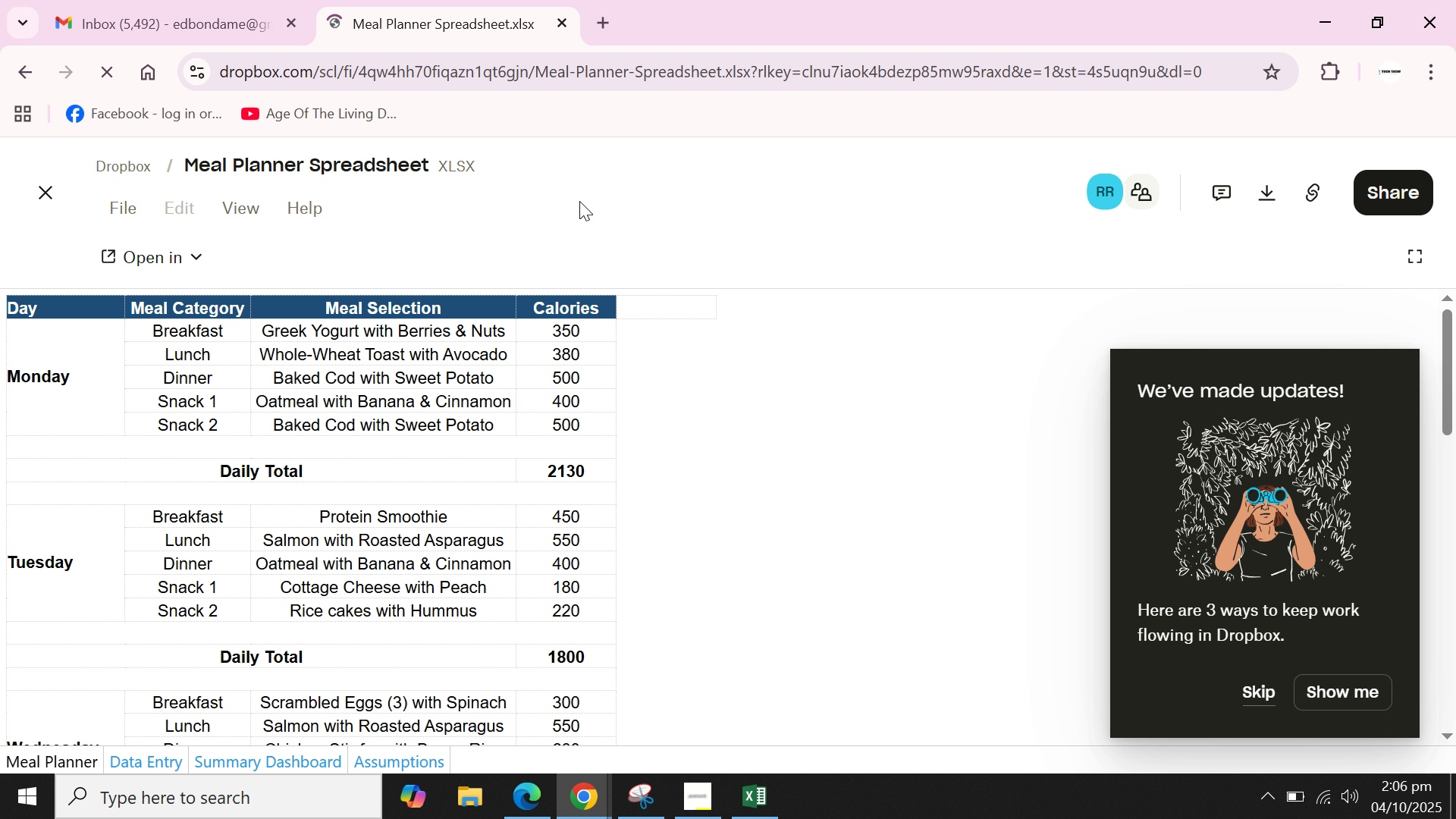 
key(Backslash)
 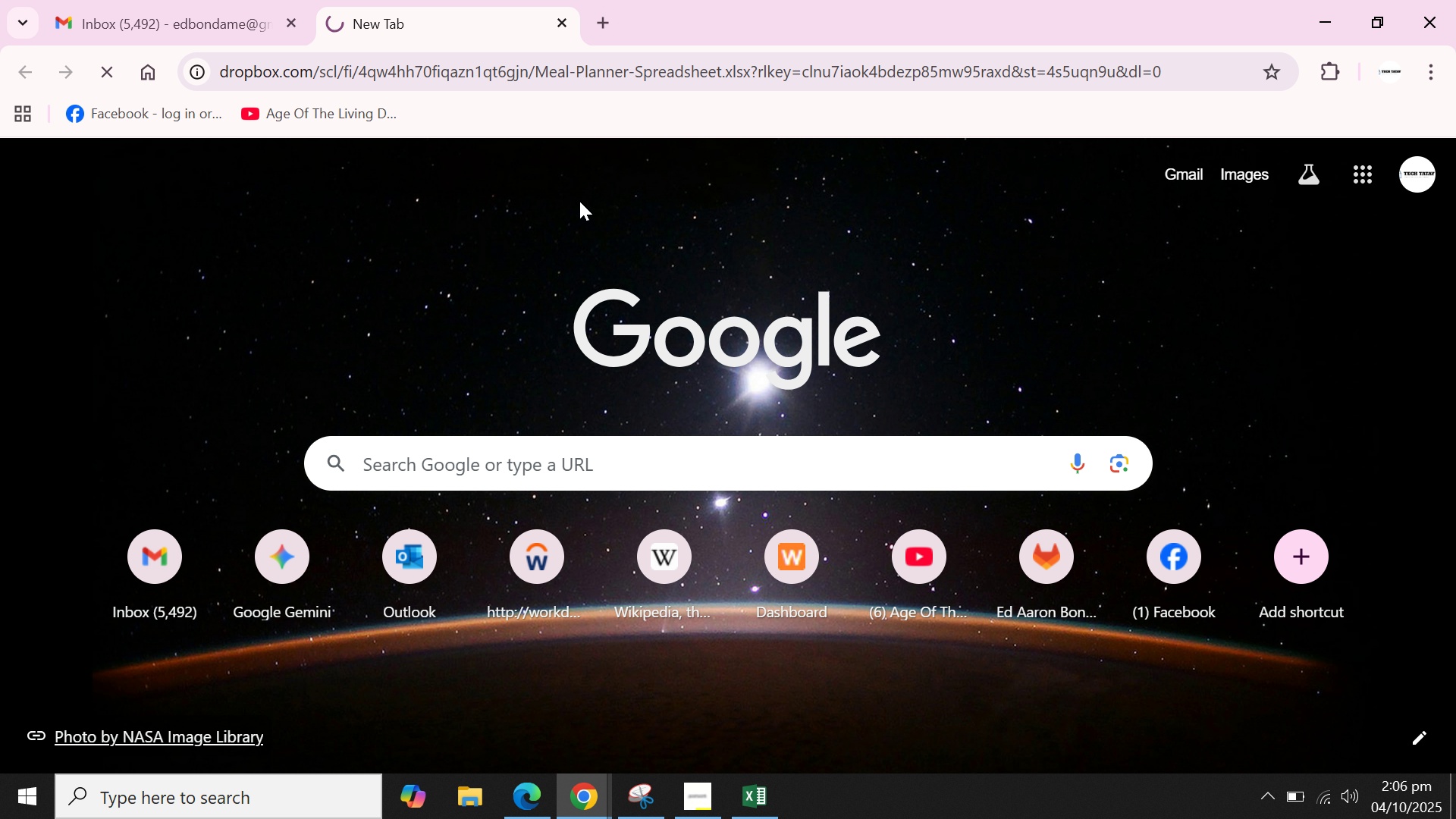 
wait(6.55)
 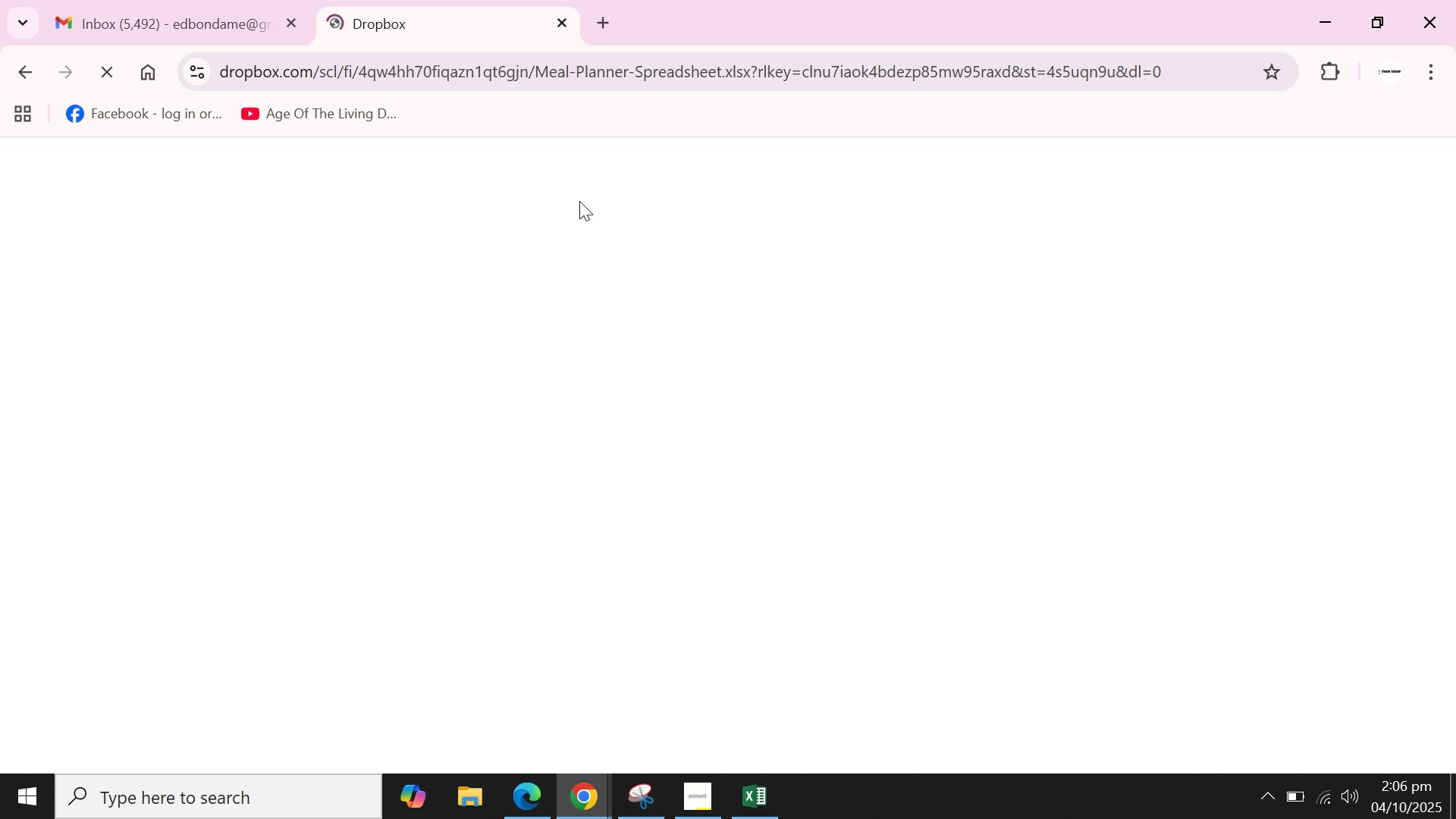 
left_click([863, 462])
 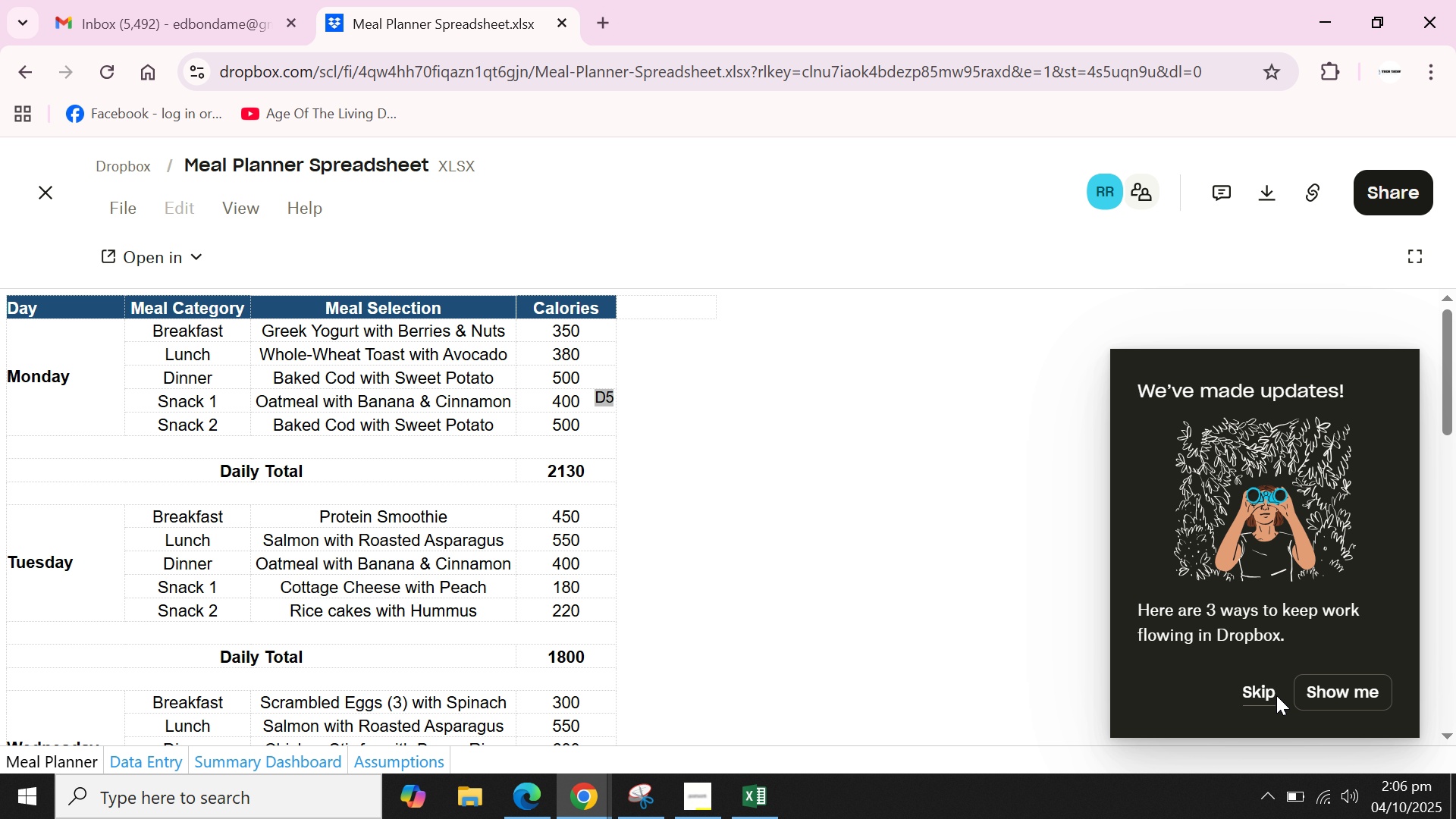 
left_click([1276, 695])
 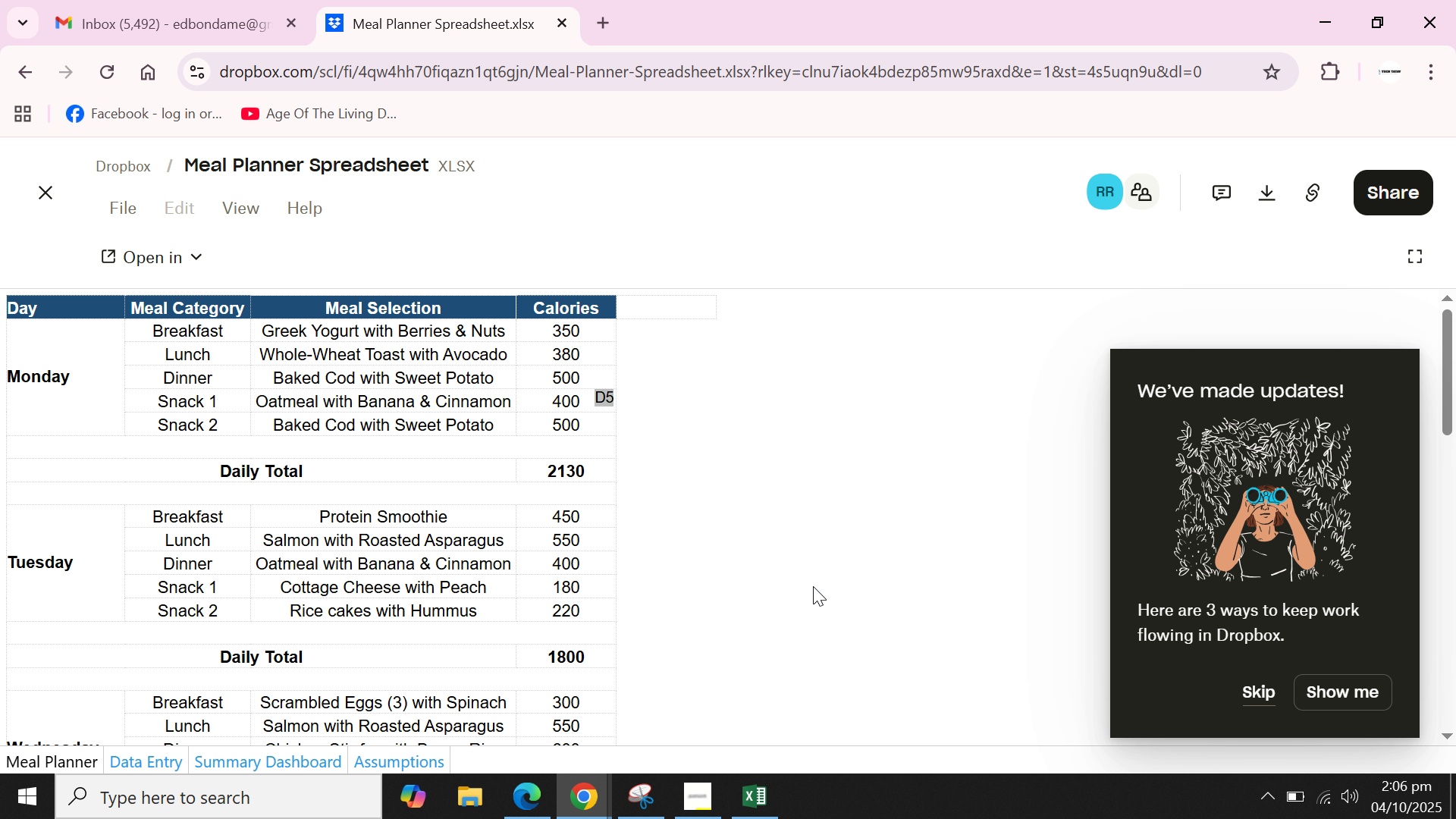 